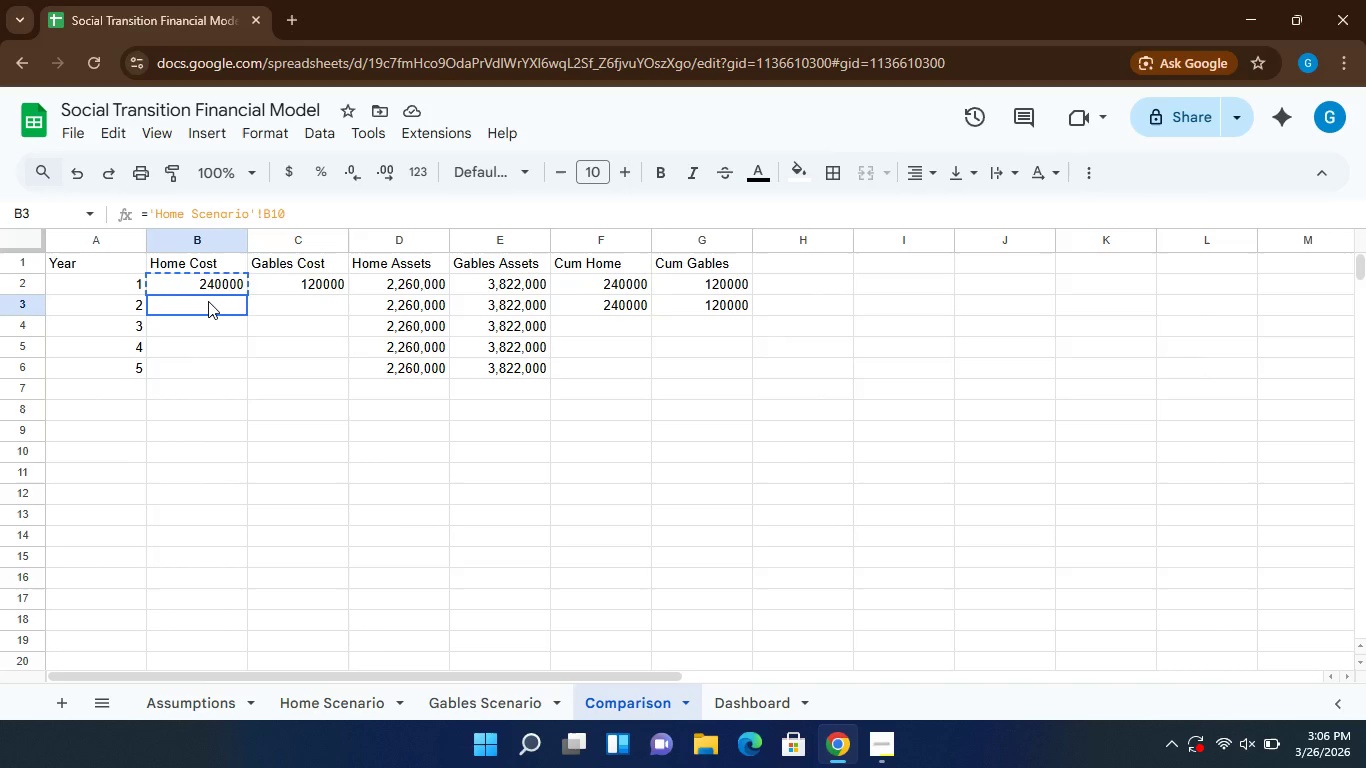 
left_click([208, 301])
 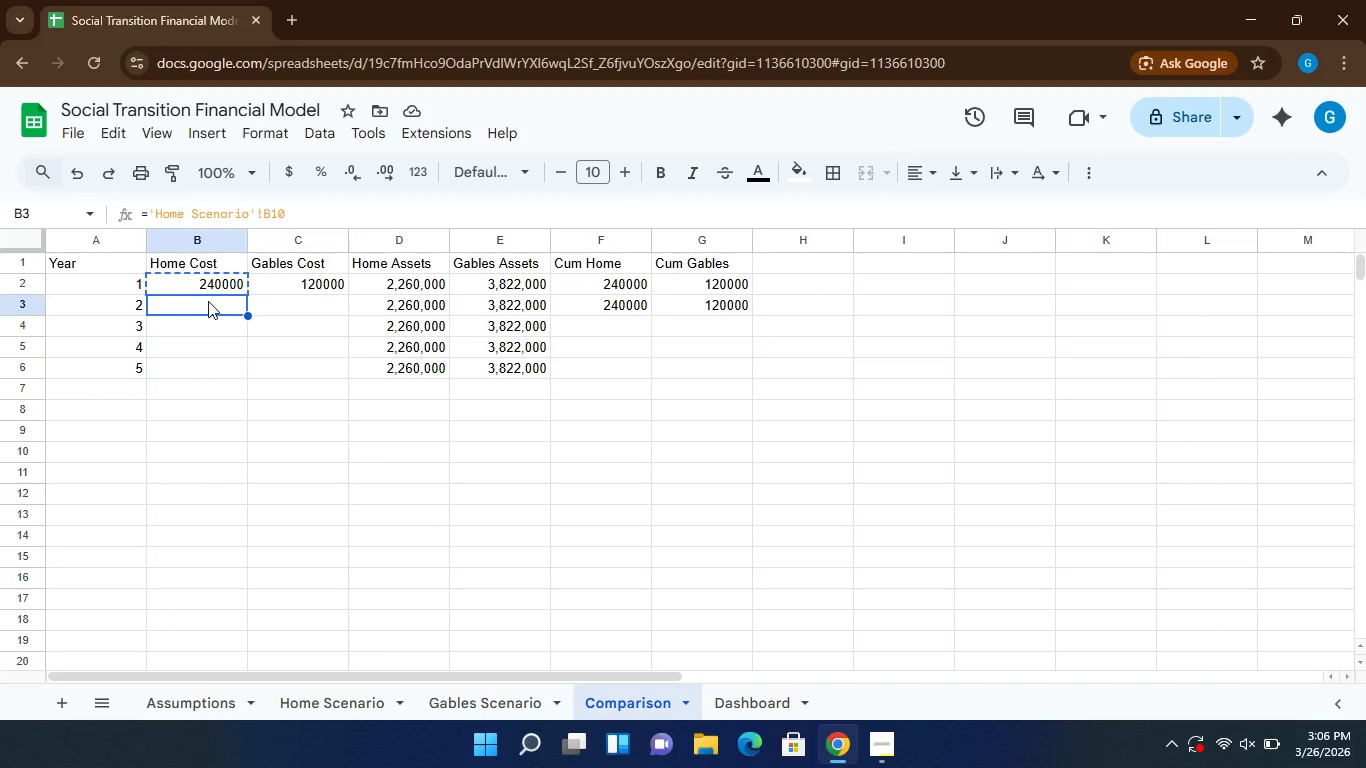 
key(Control+V)
 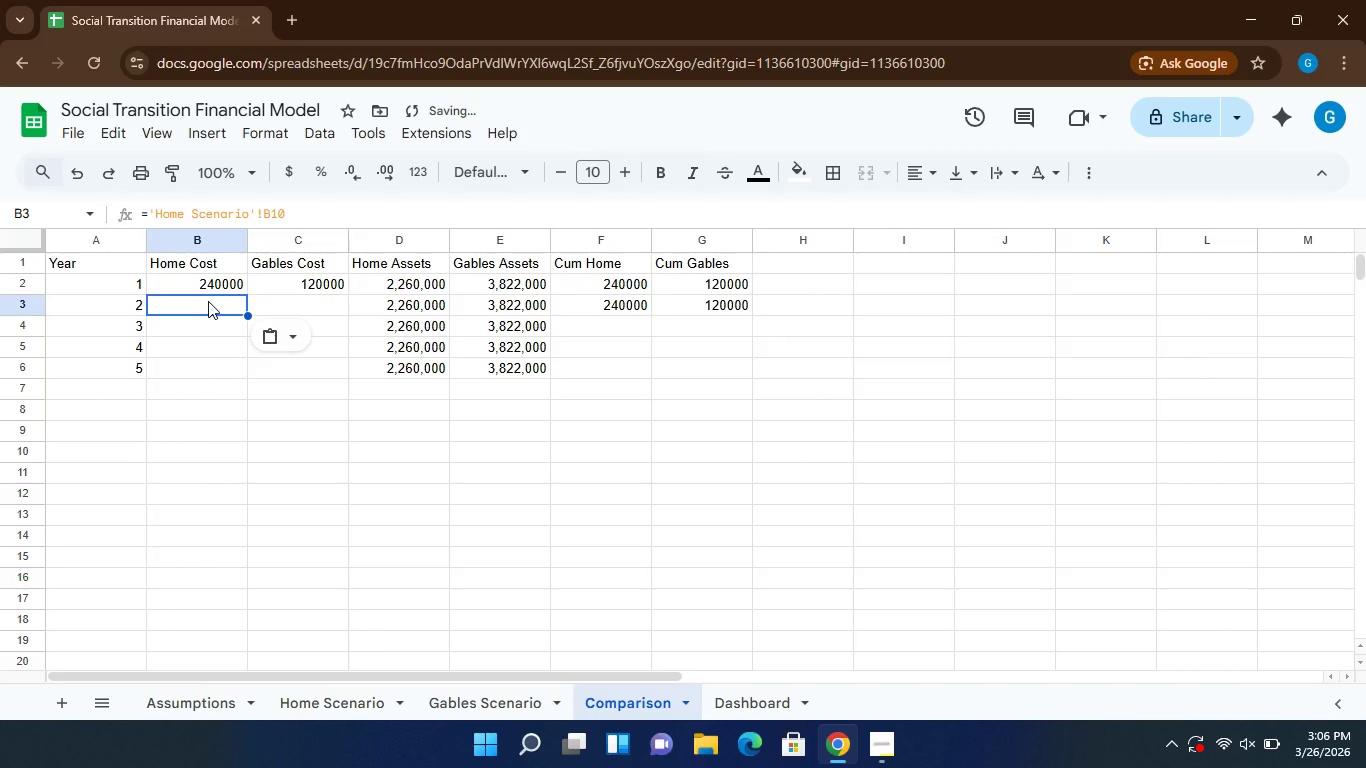 
left_click([208, 301])
 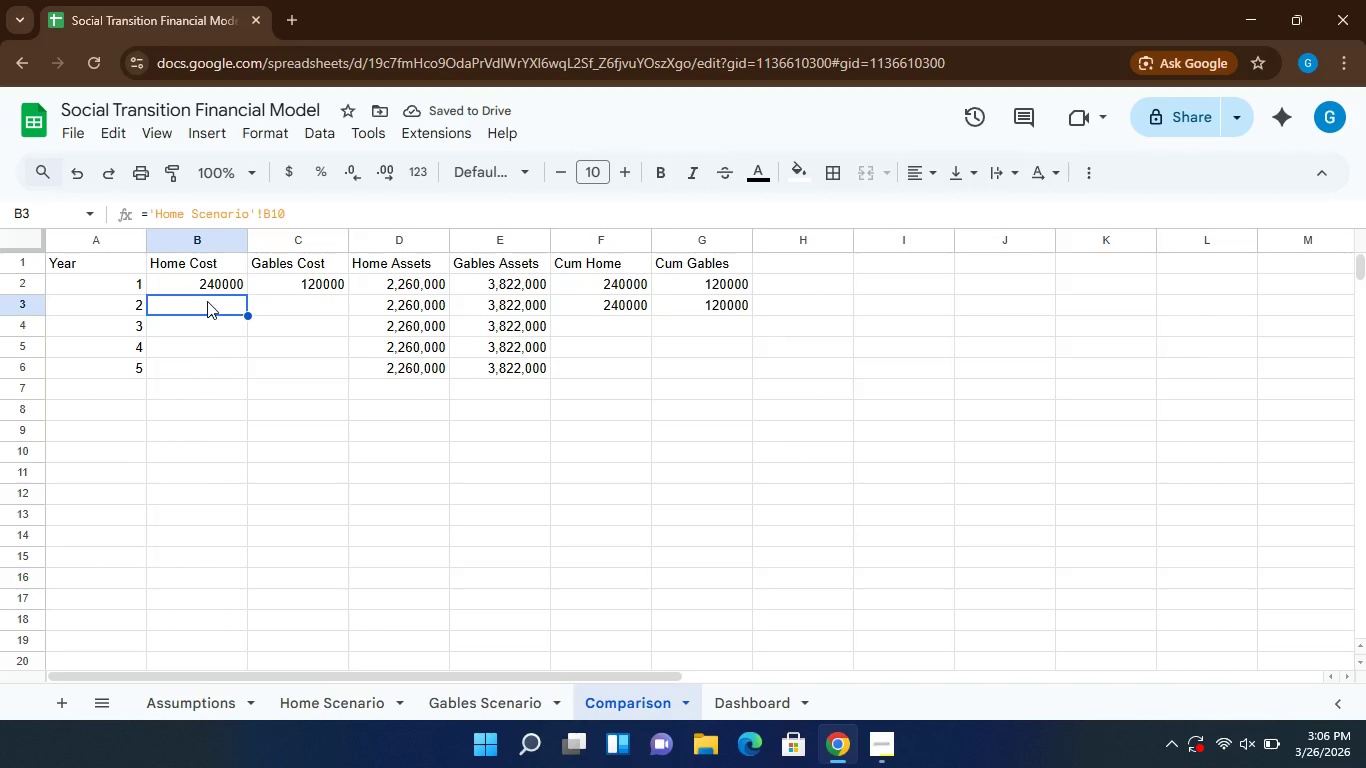 
left_click([207, 301])
 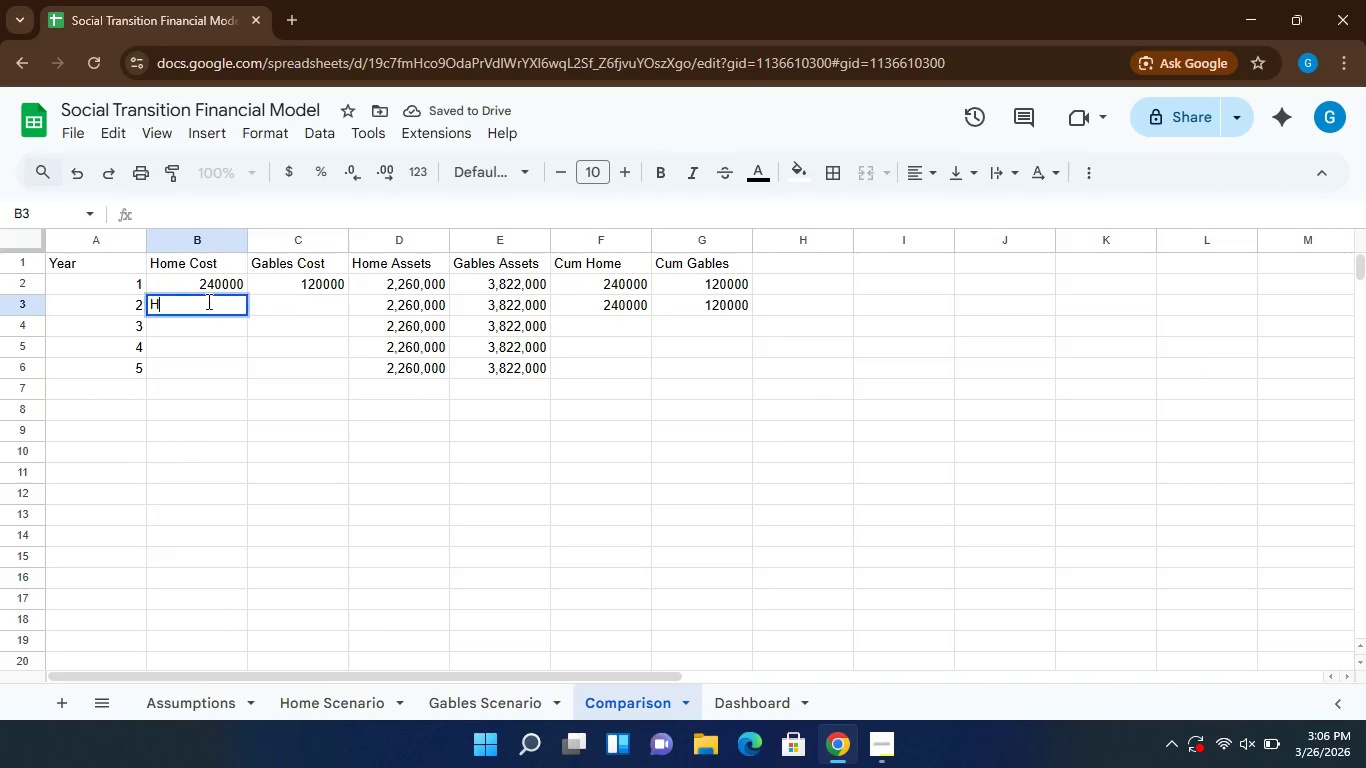 
key(H)
 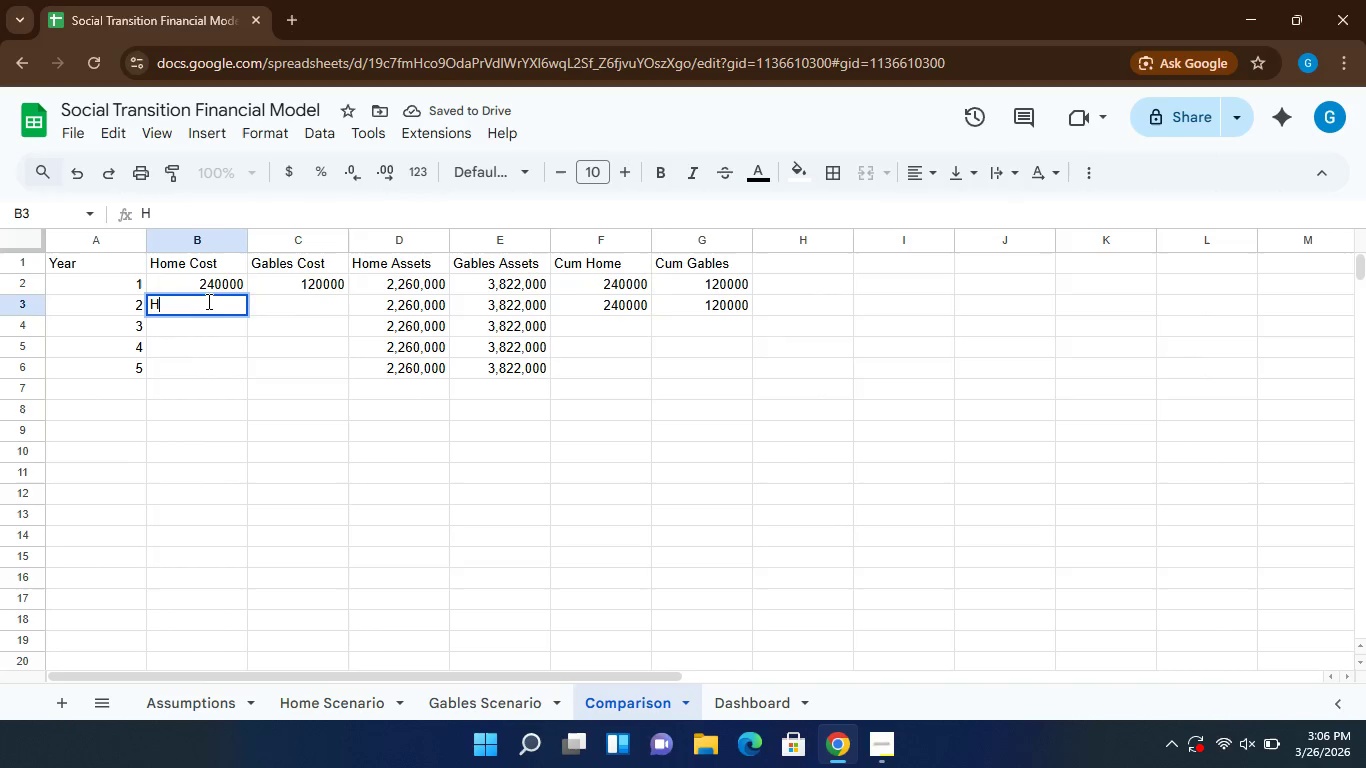 
key(Backspace)
 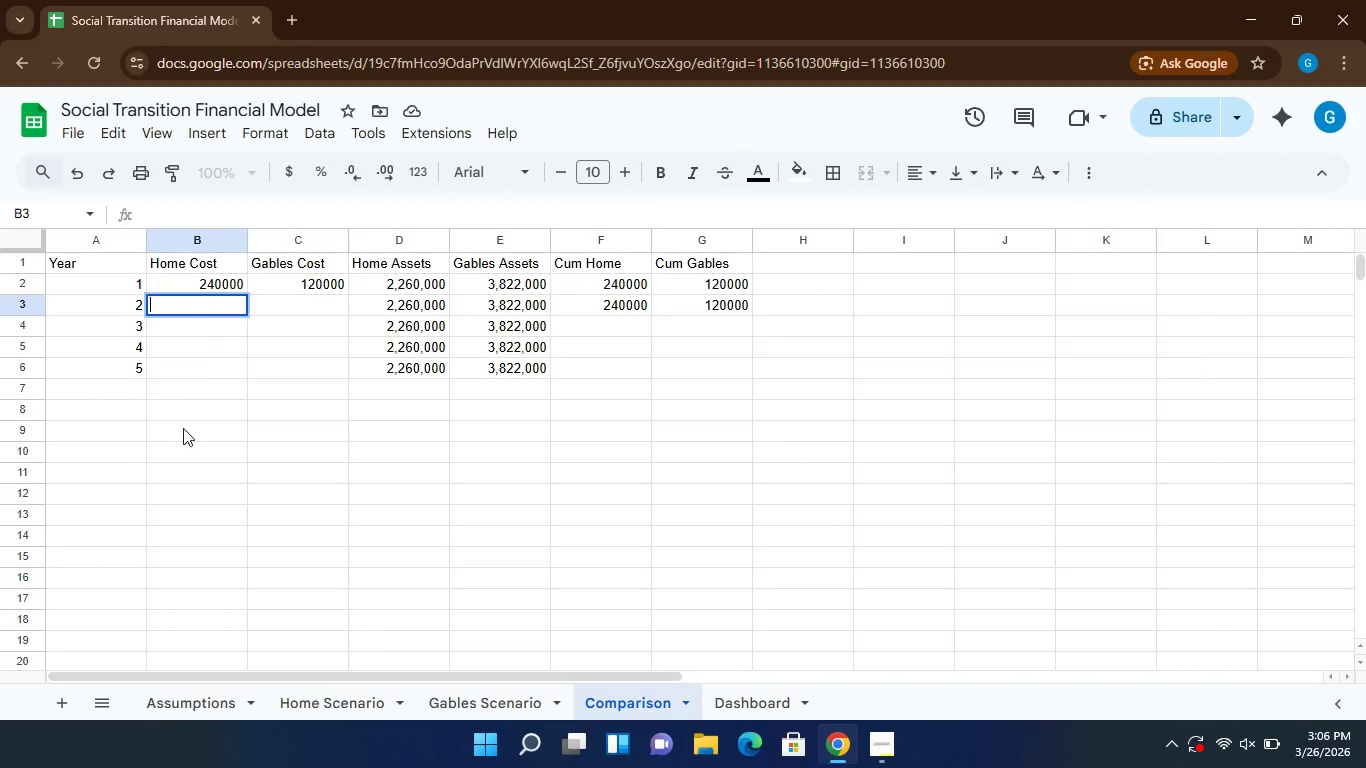 
left_click([183, 428])
 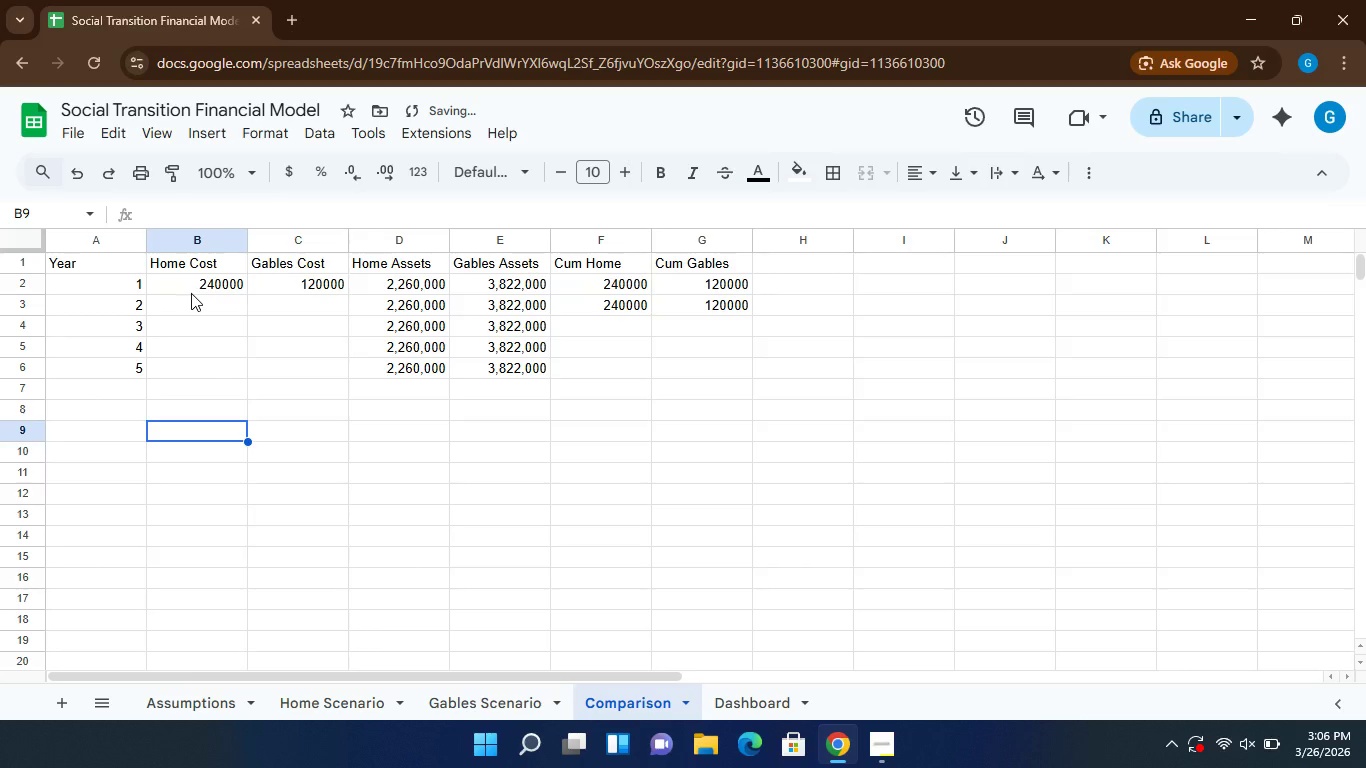 
left_click([191, 293])
 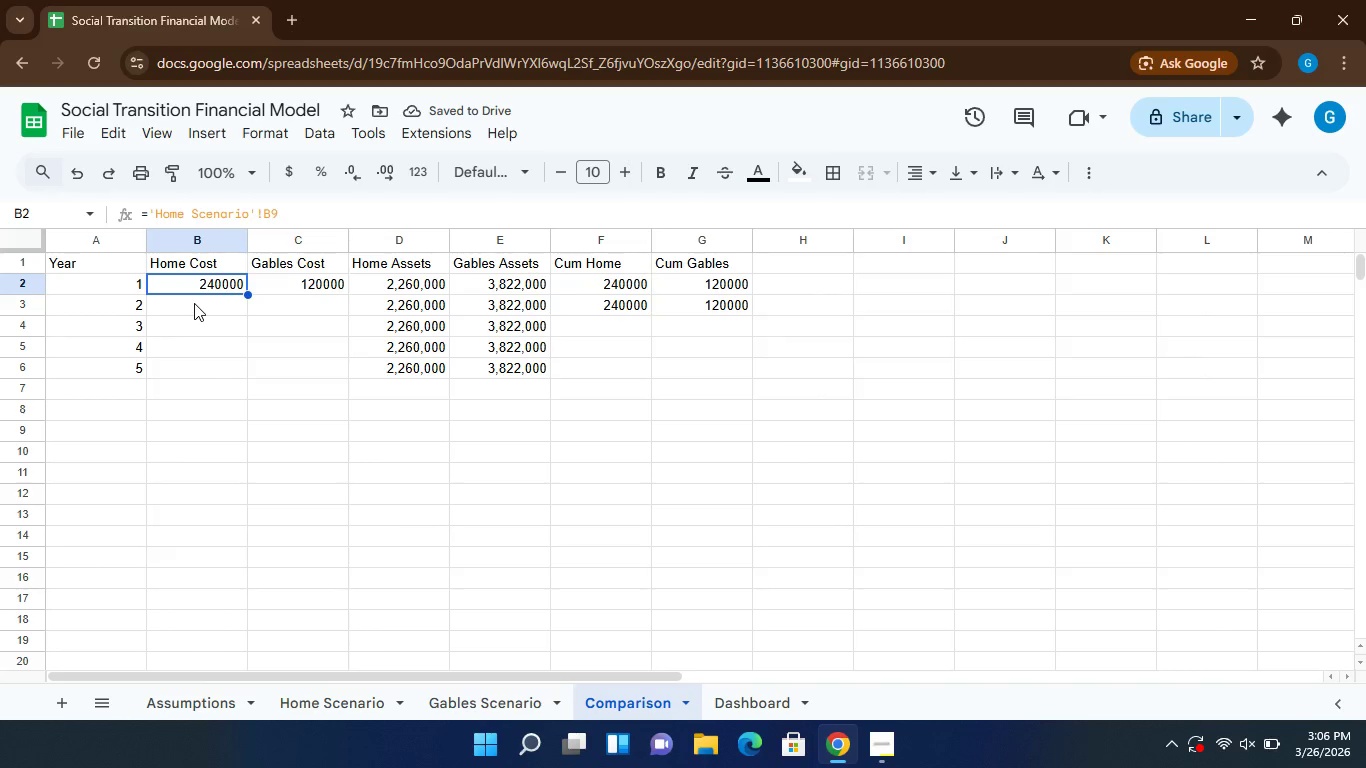 
left_click([194, 303])
 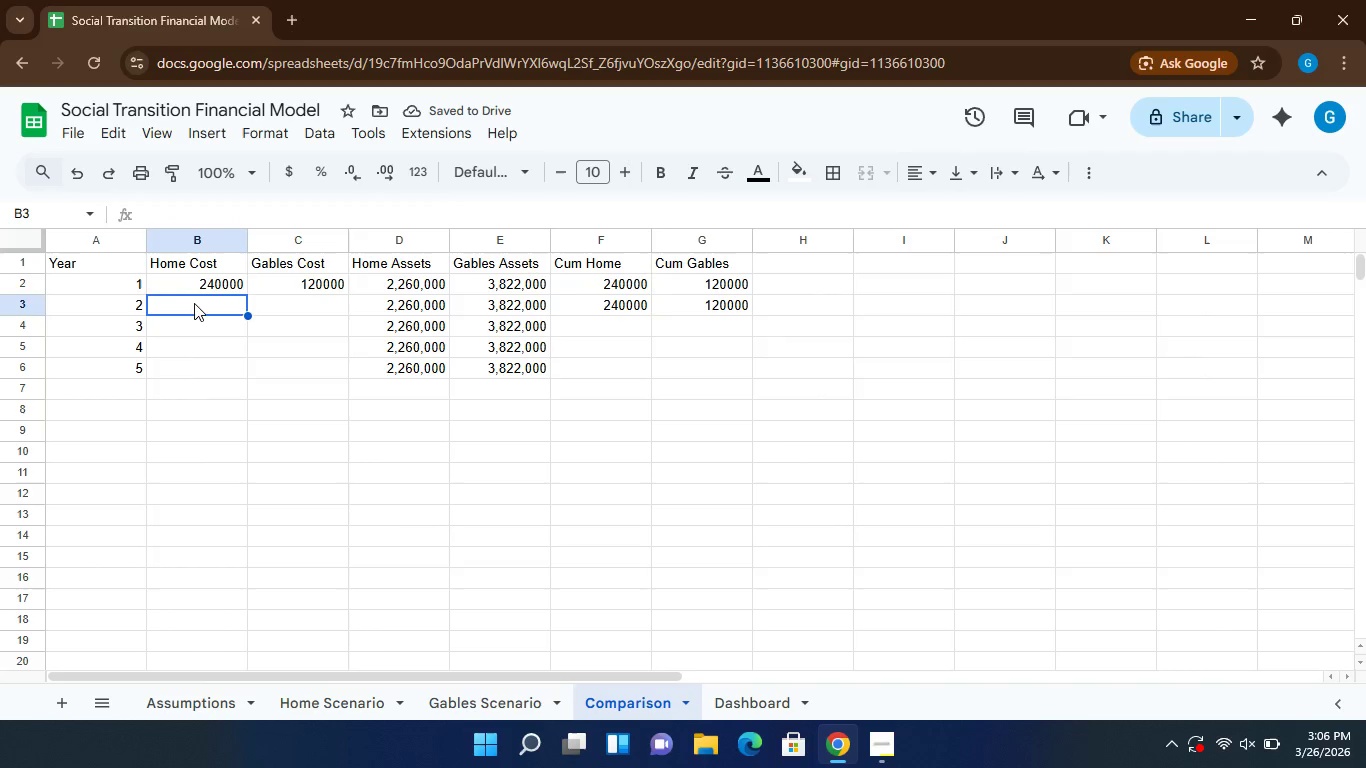 
key(J)
 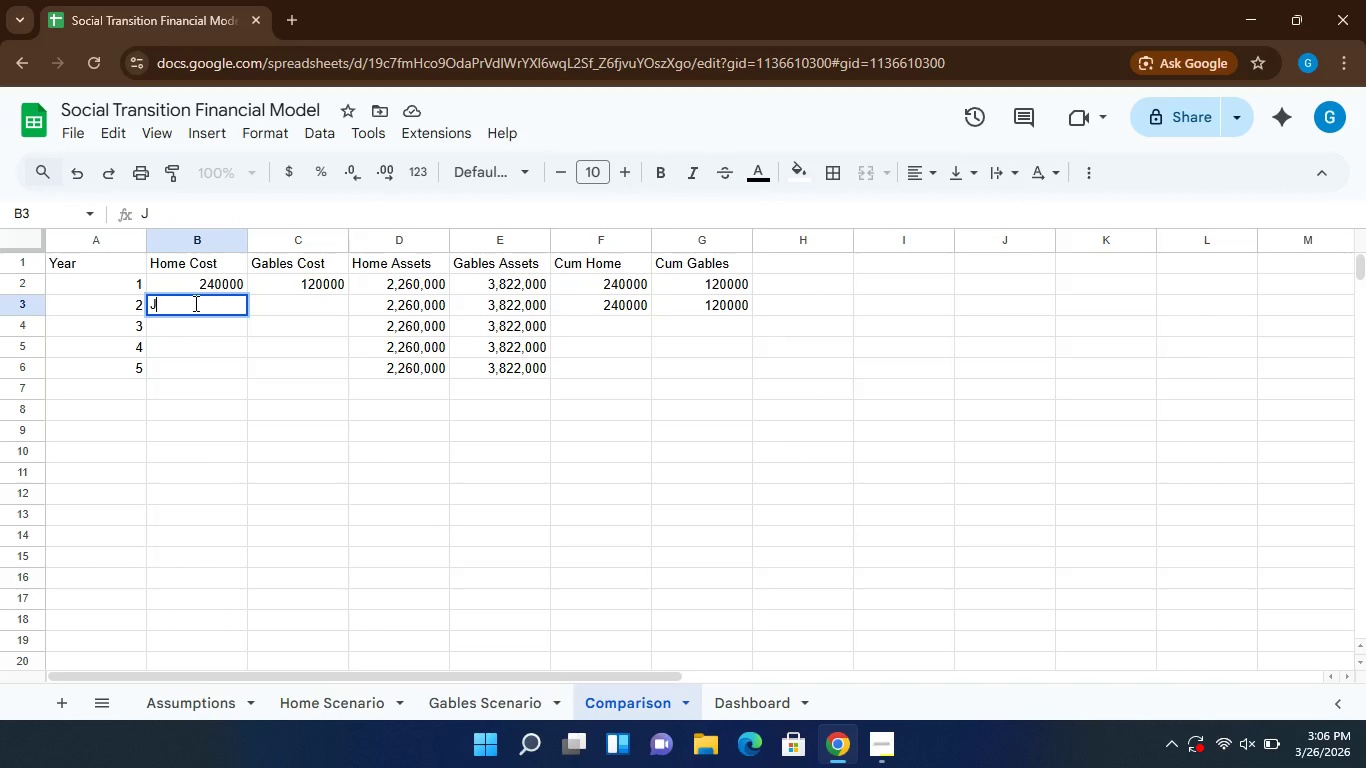 
key(Backspace)
 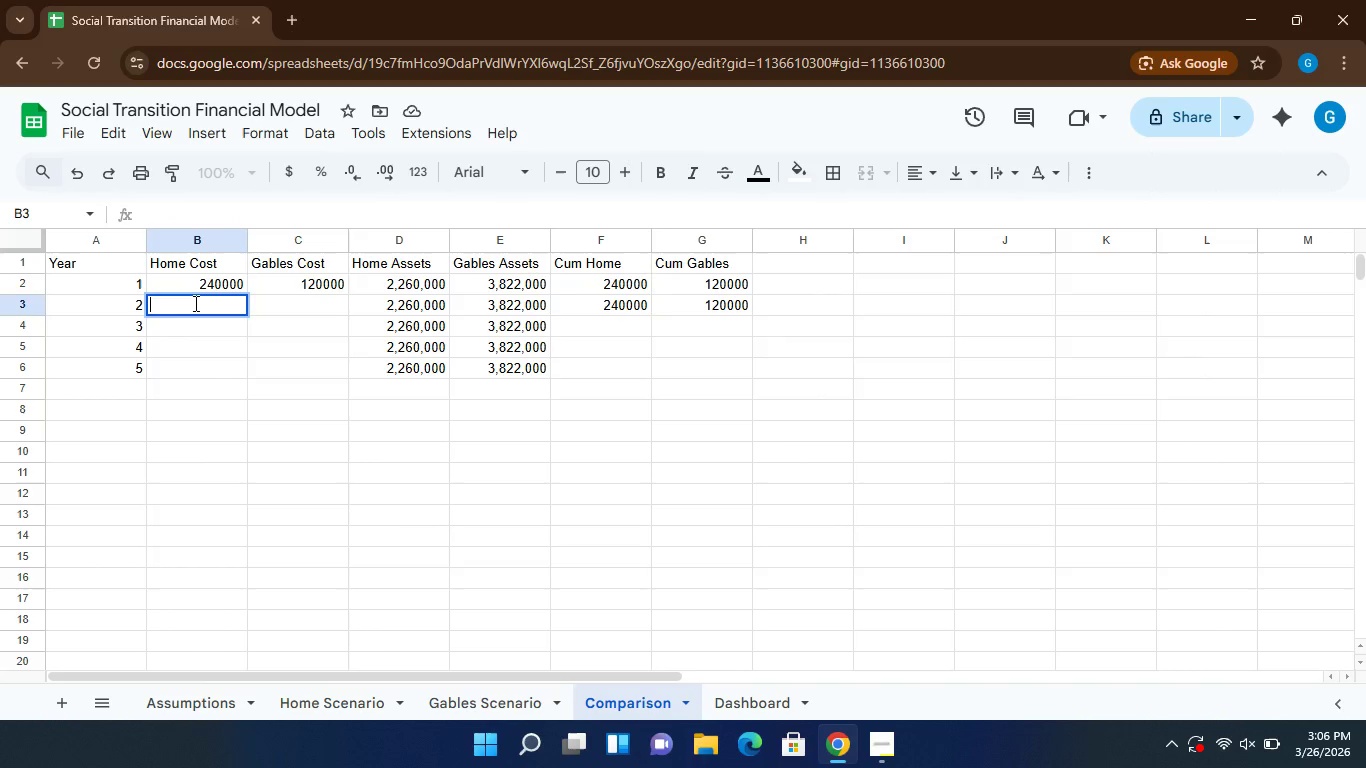 
hold_key(key=ControlLeft, duration=0.83)
 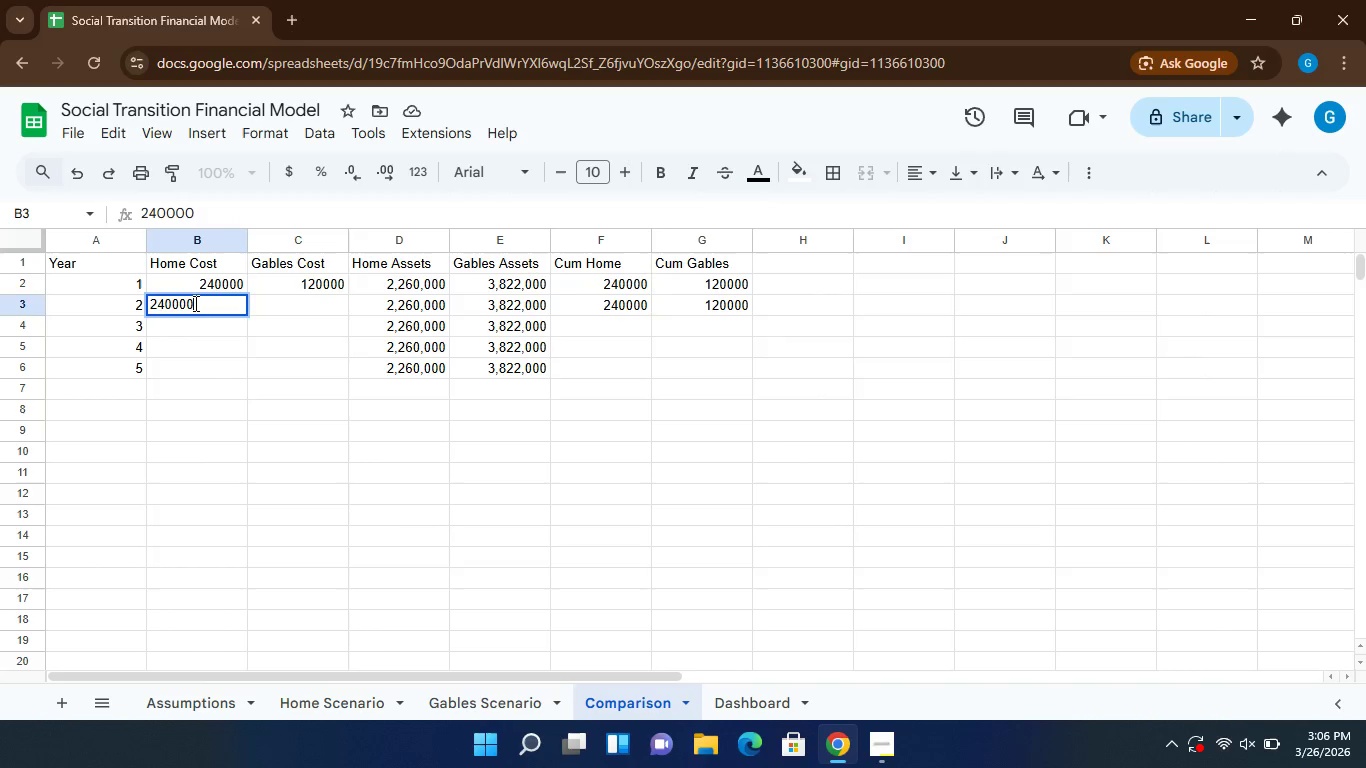 
hold_key(key=V, duration=0.31)
 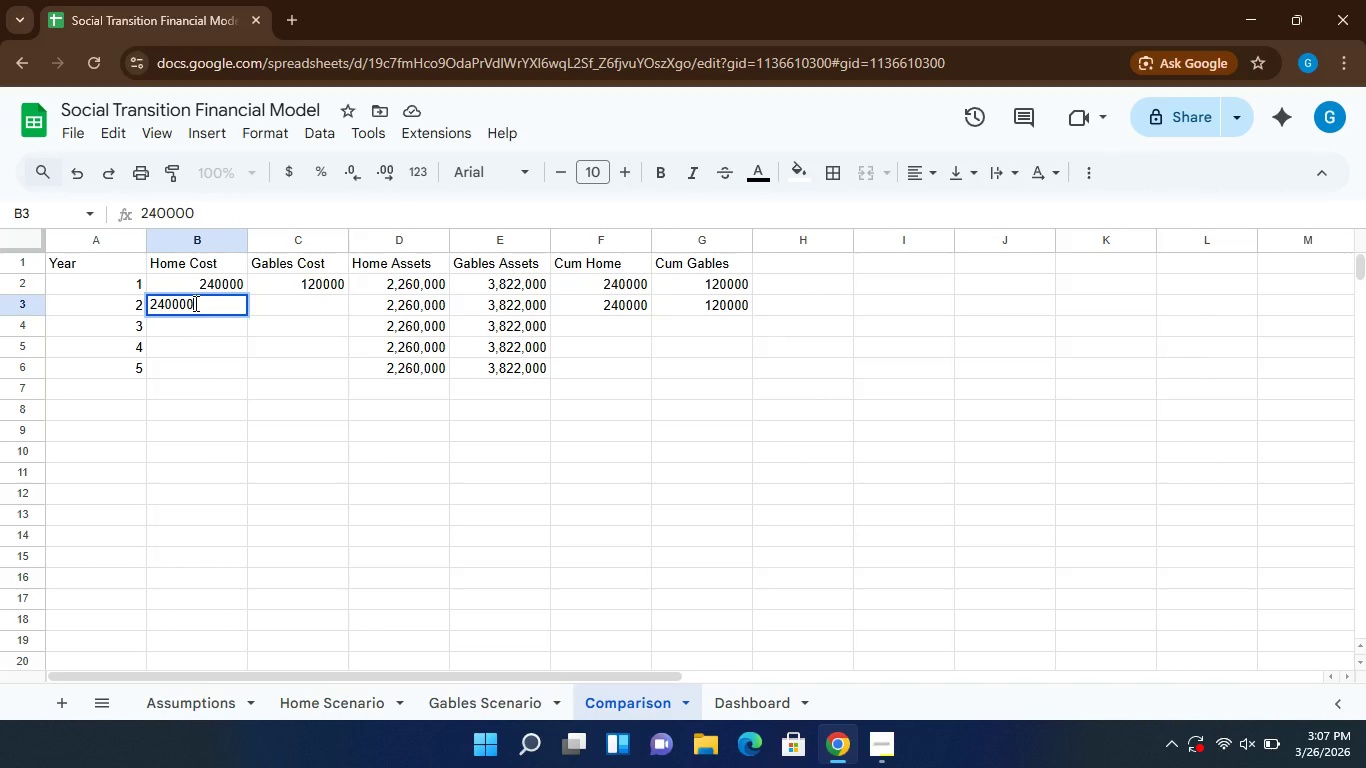 
key(Delete)
 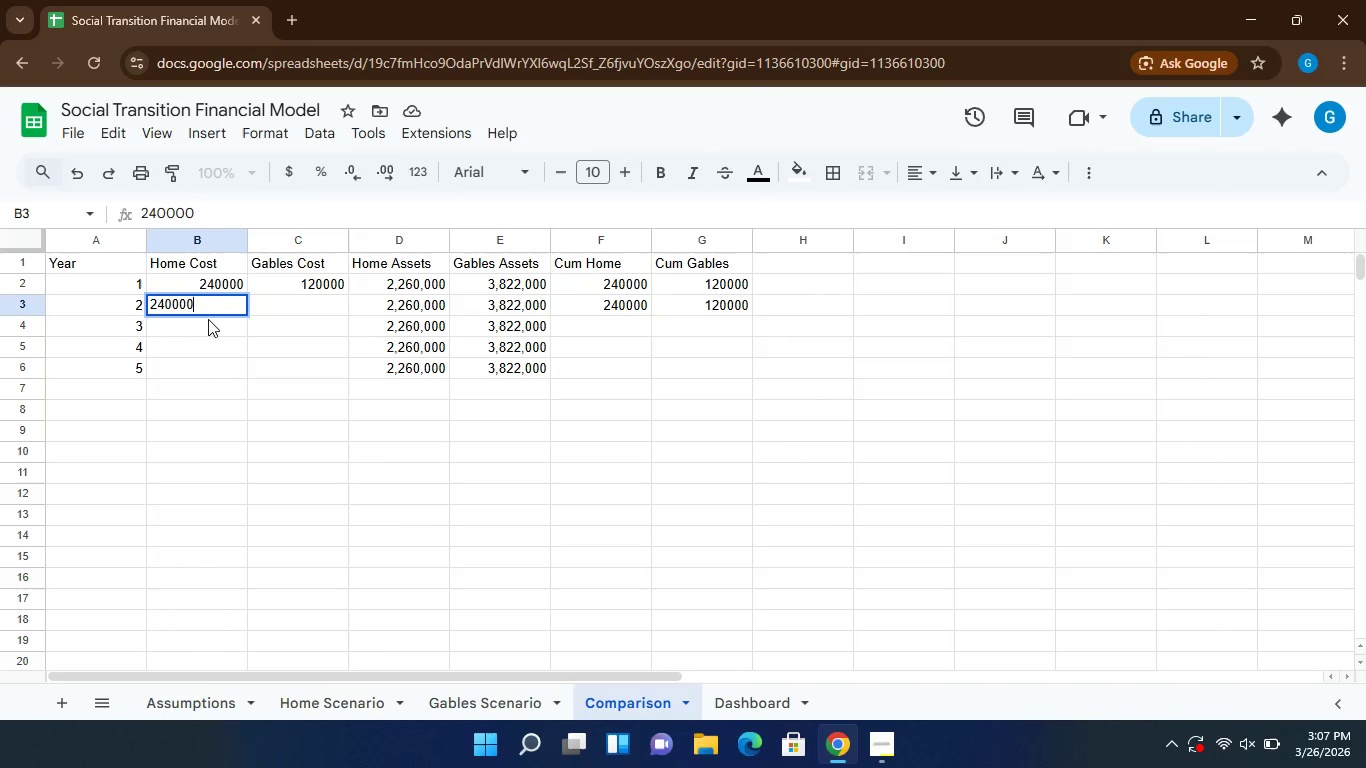 
left_click([208, 319])
 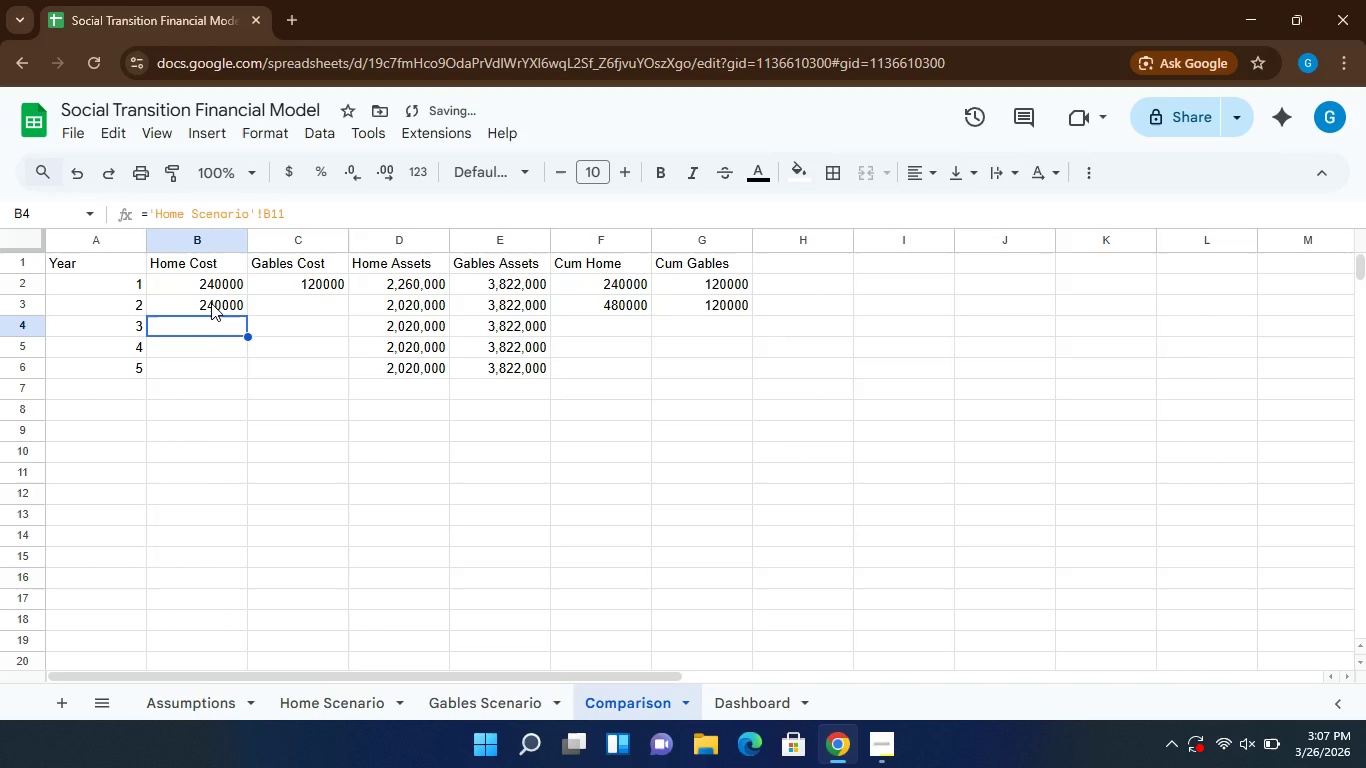 
left_click([211, 303])
 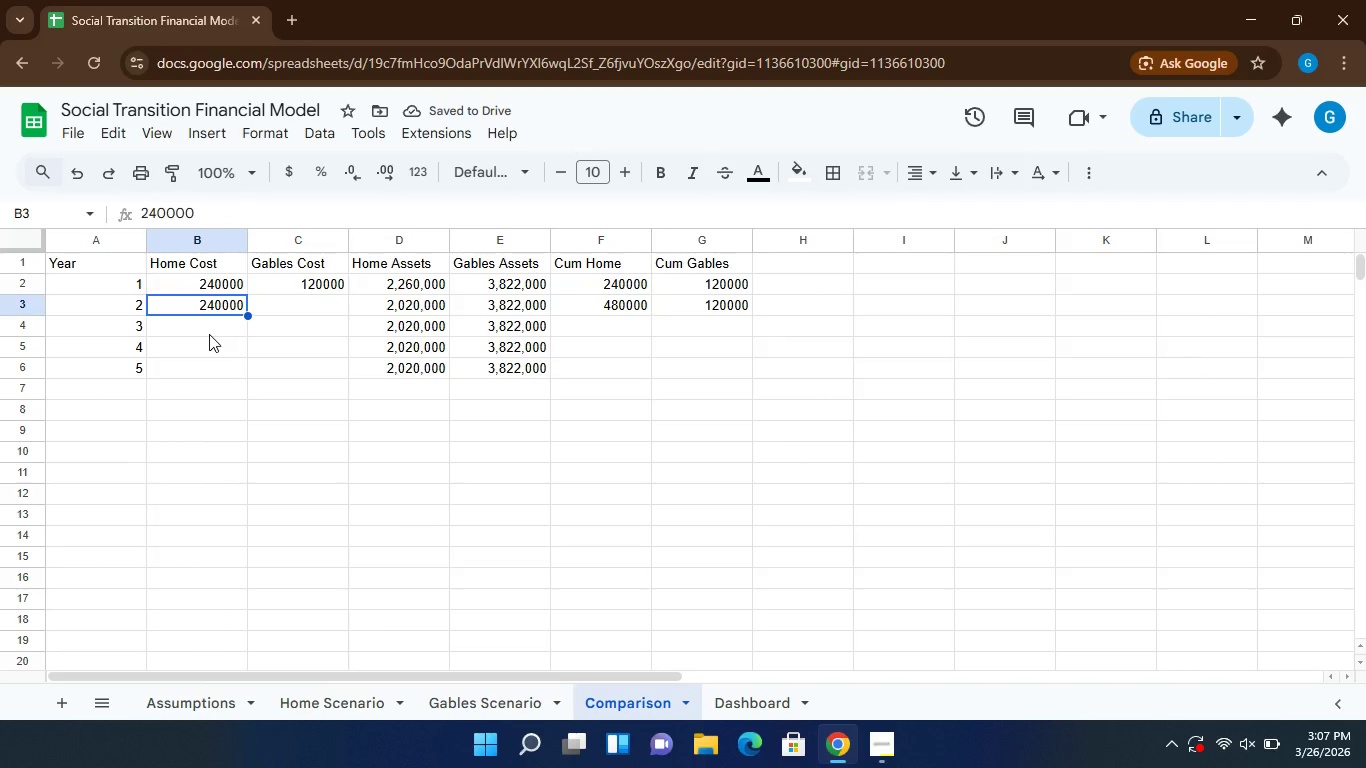 
left_click([209, 333])
 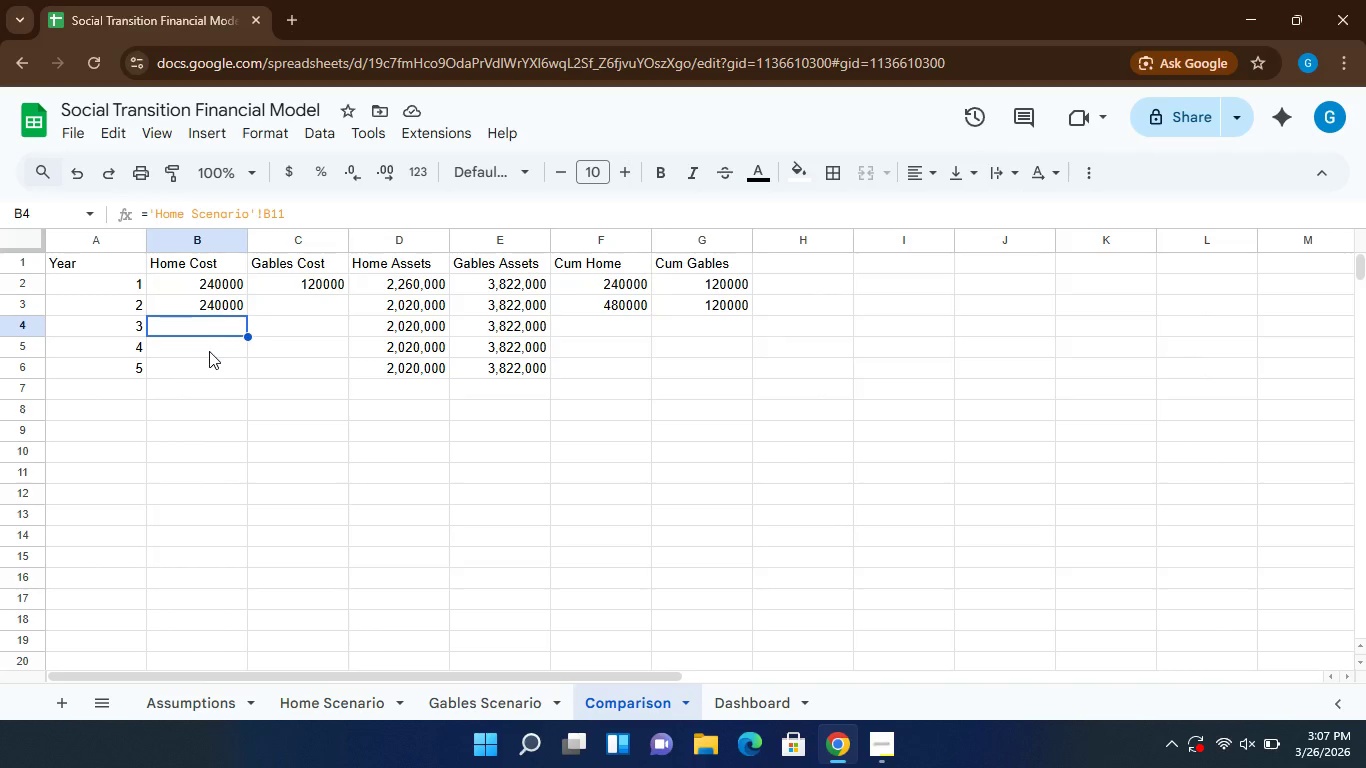 
left_click([209, 351])
 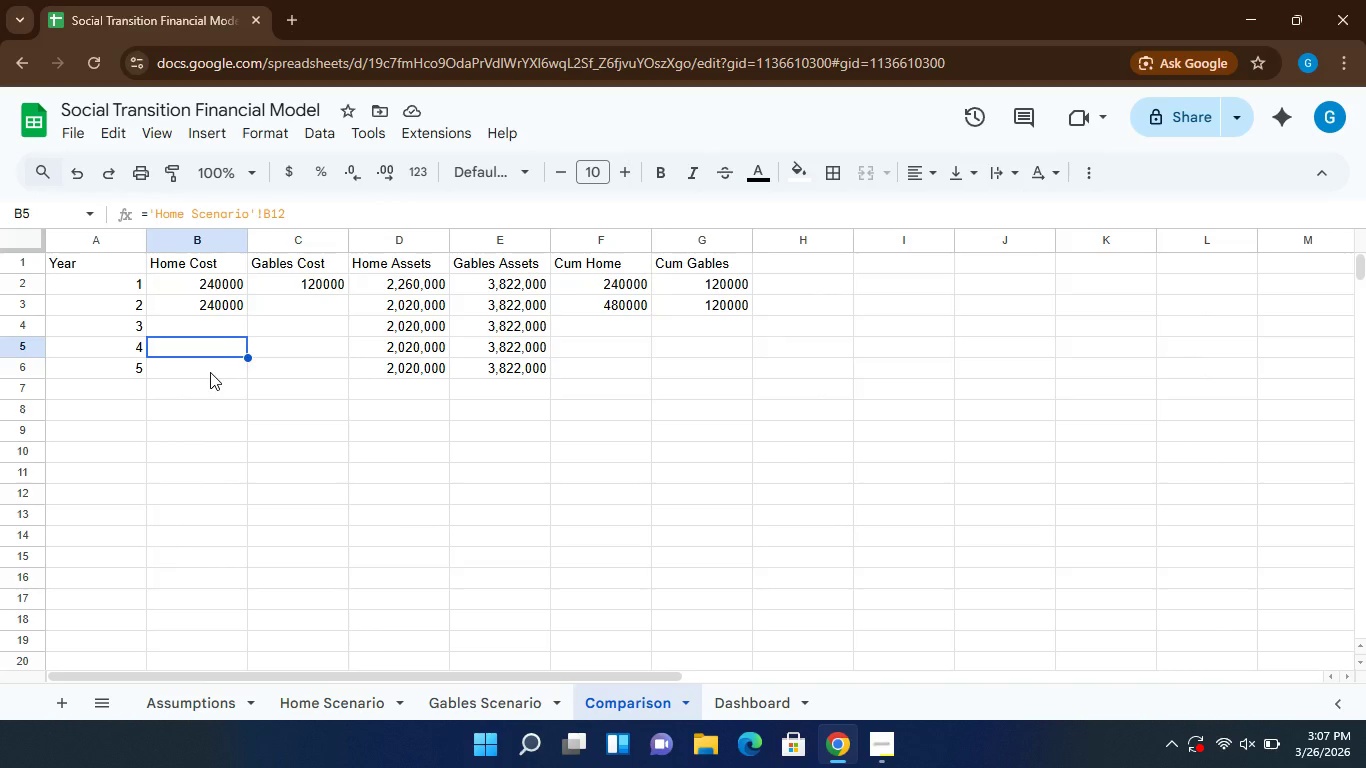 
left_click([210, 372])
 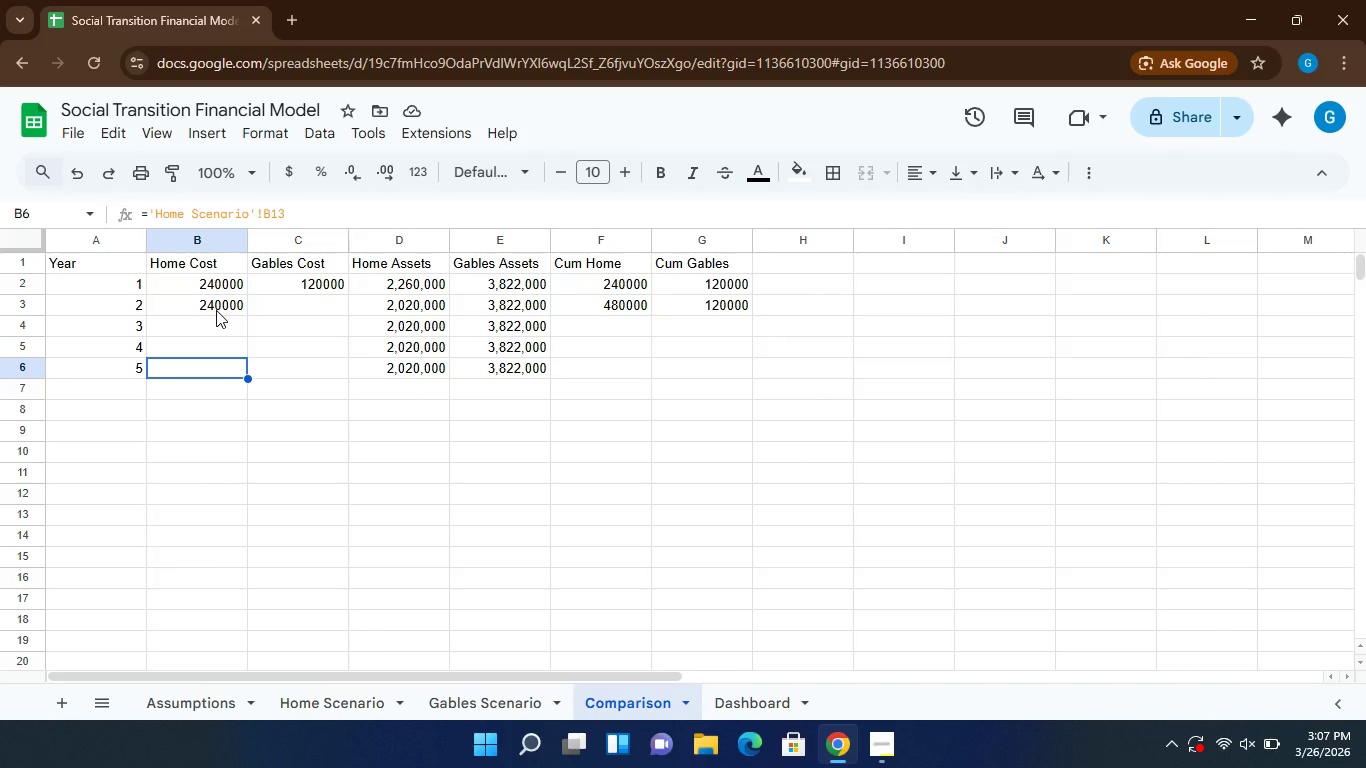 
left_click([216, 310])
 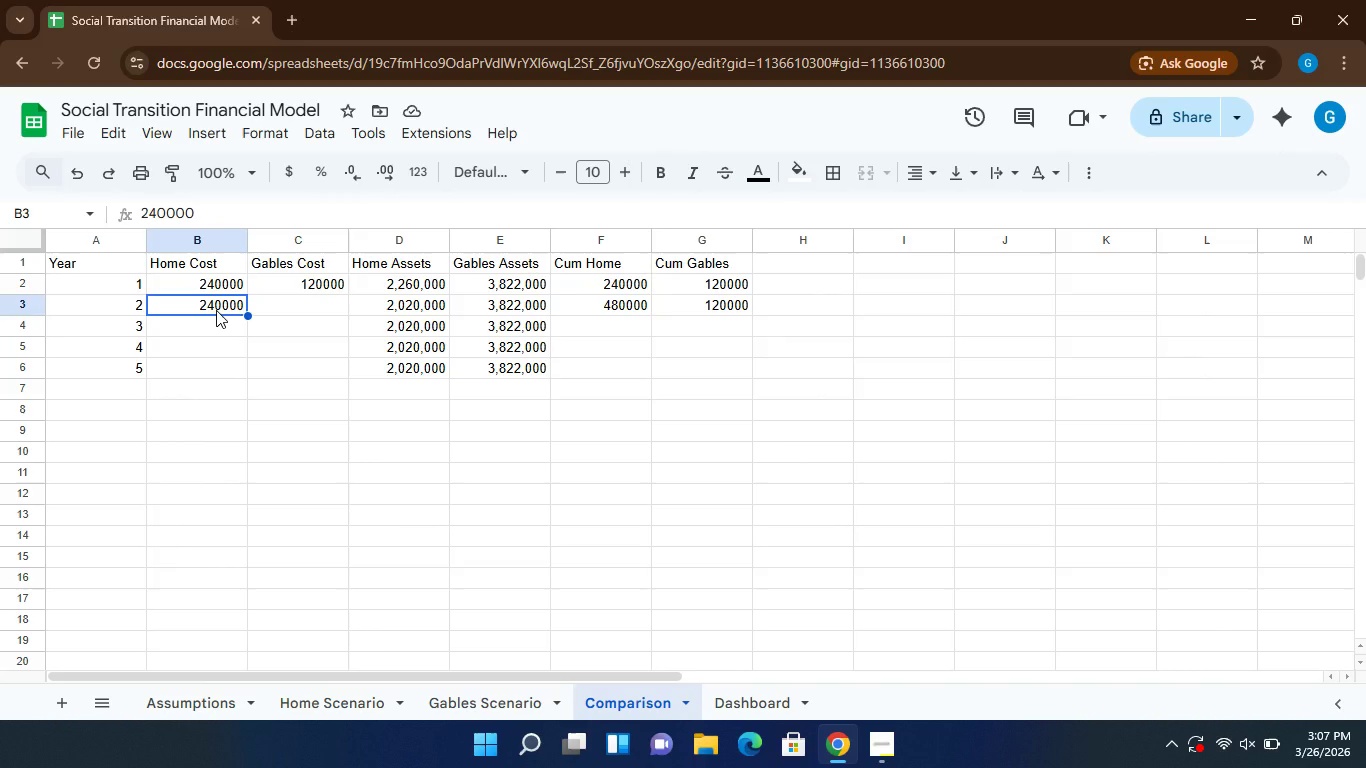 
key(Delete)
 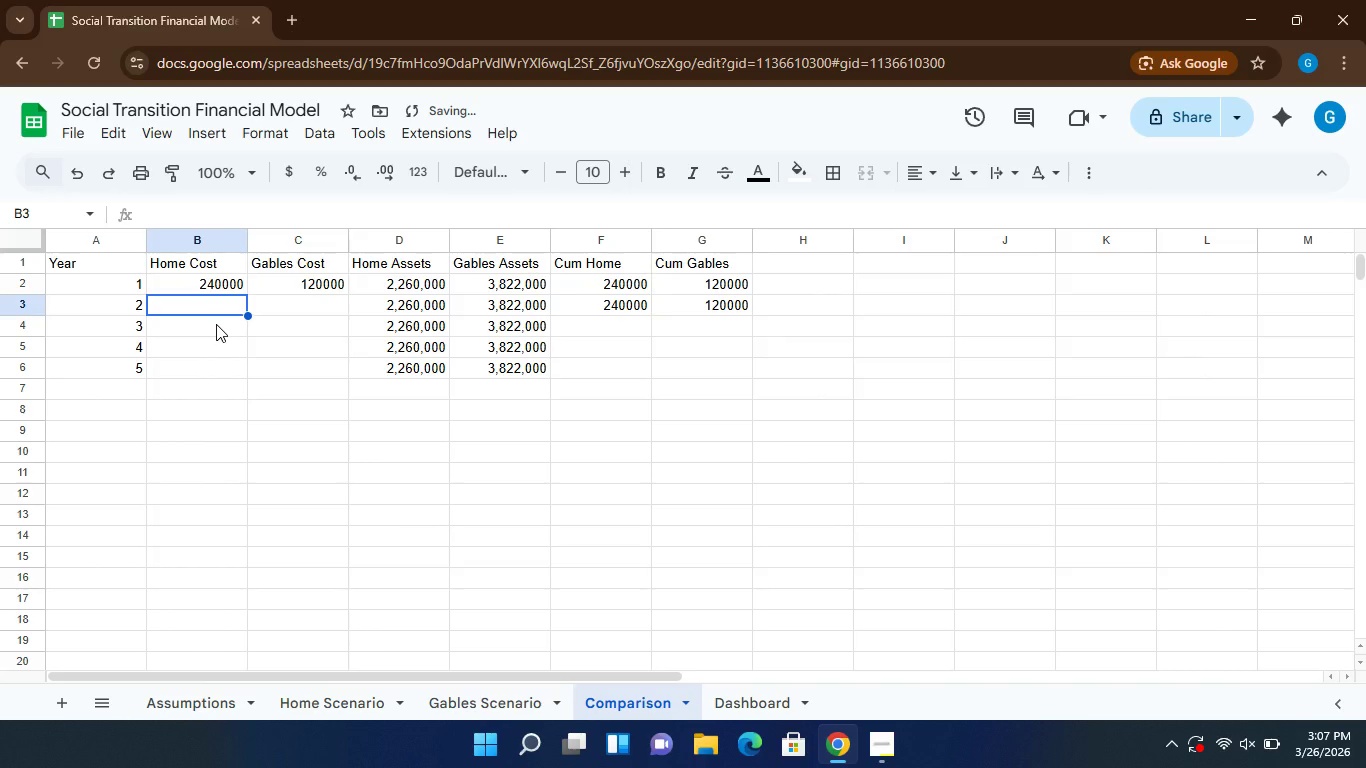 
left_click([216, 324])
 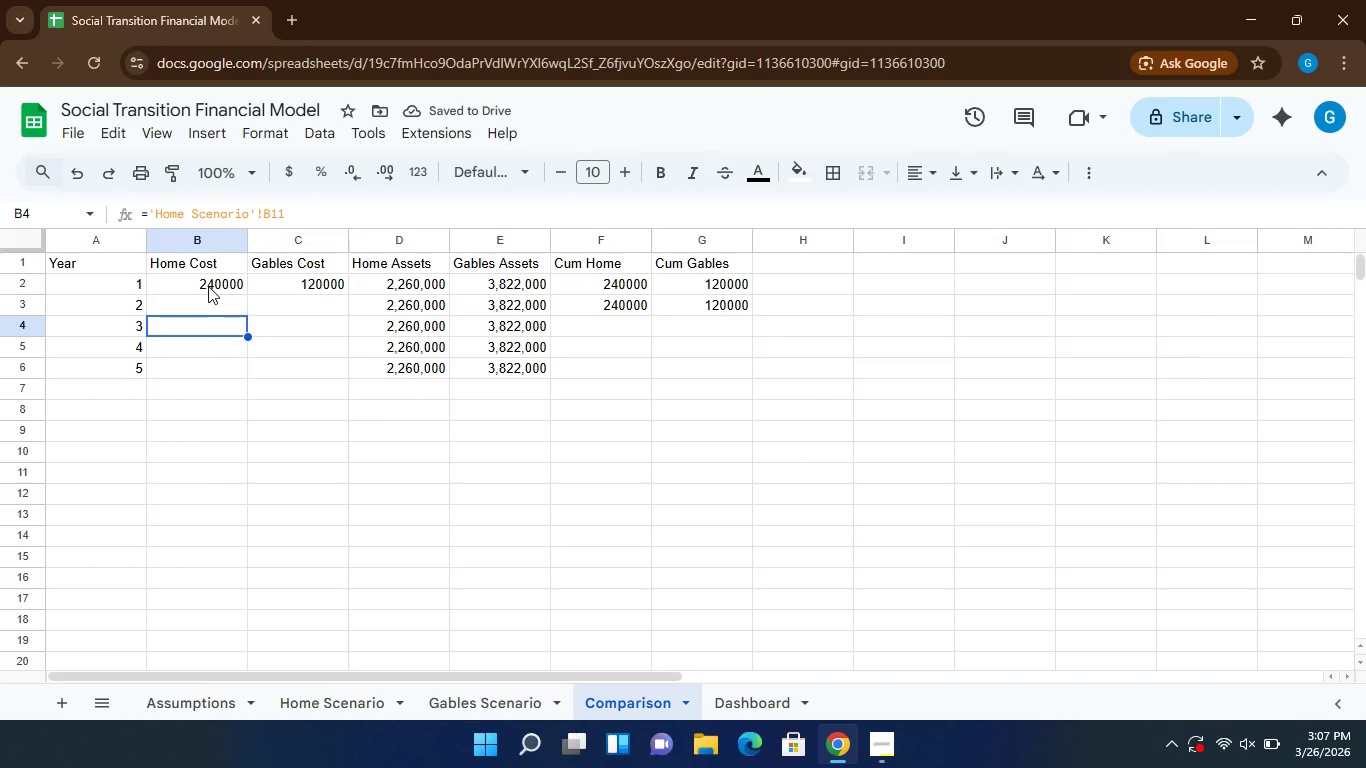 
left_click([208, 286])
 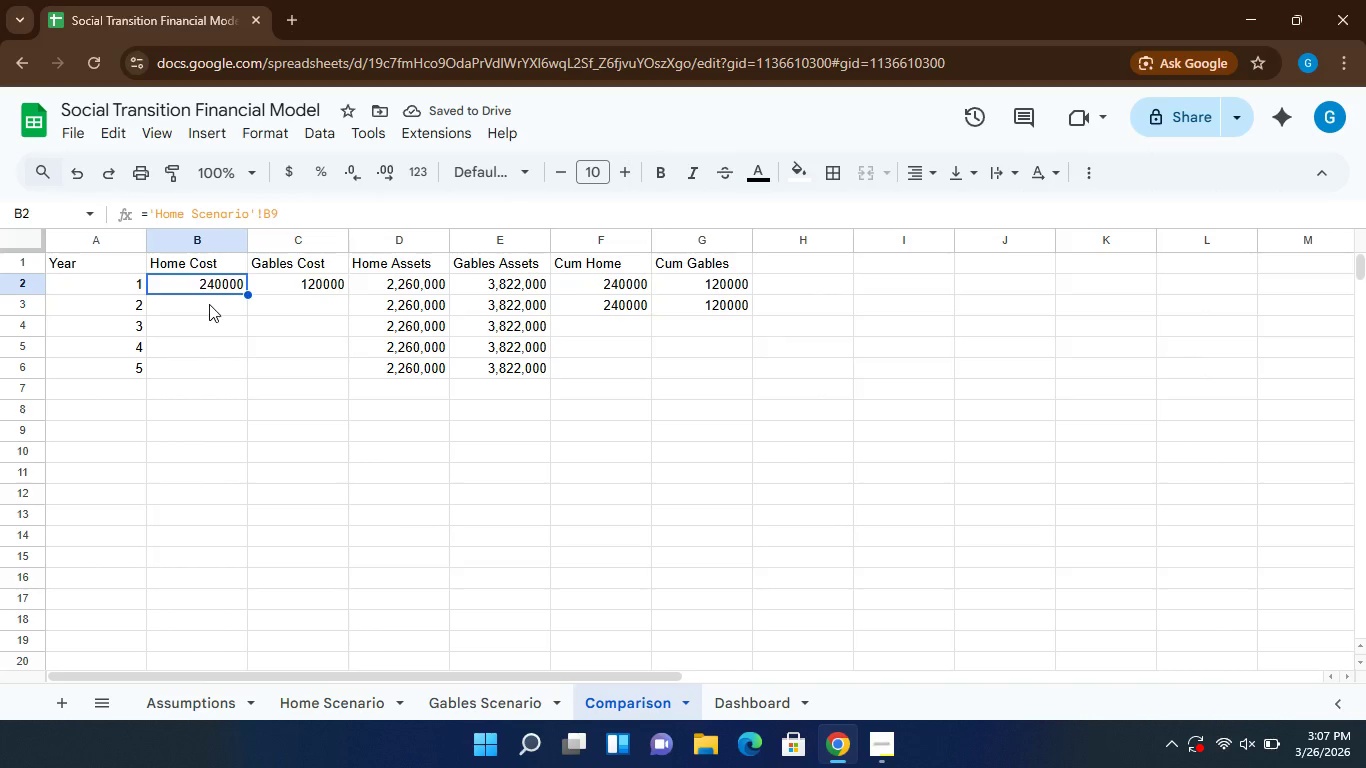 
left_click([209, 304])
 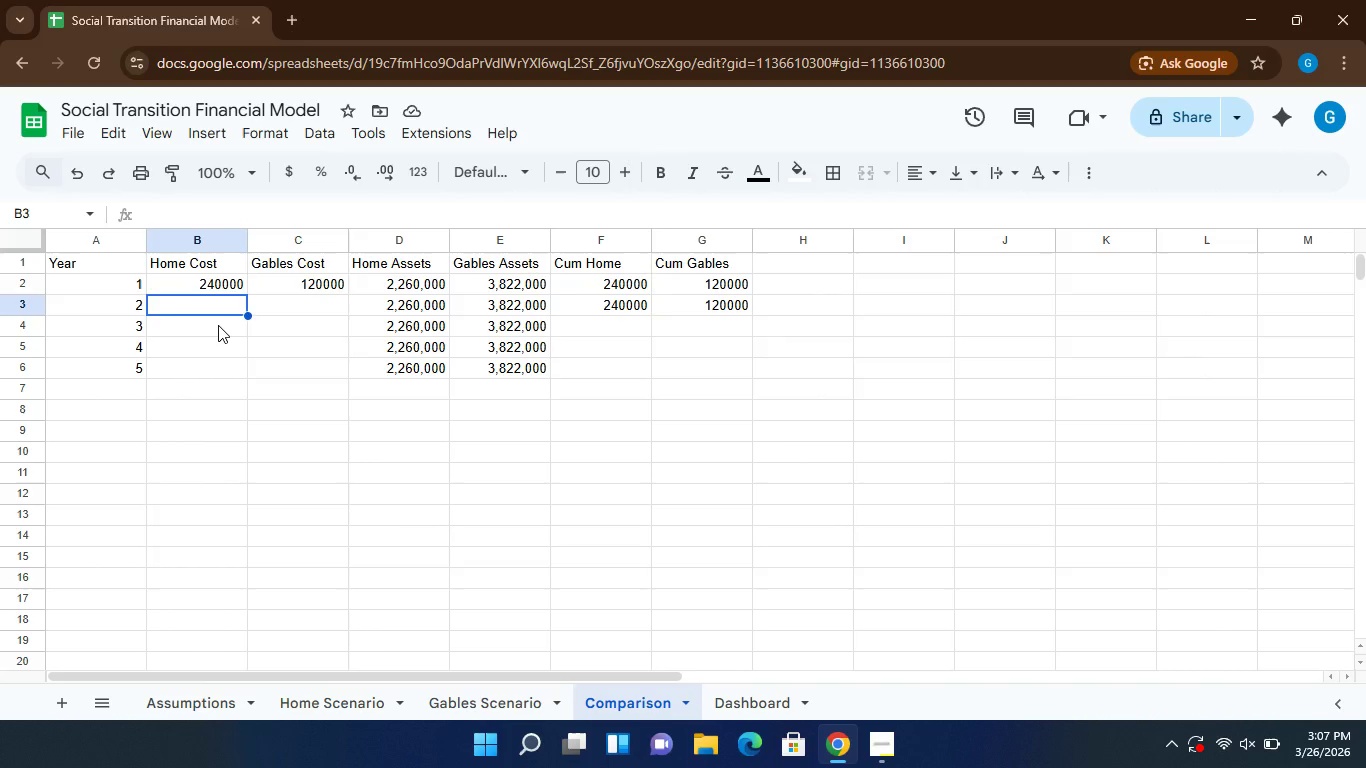 
left_click([218, 325])
 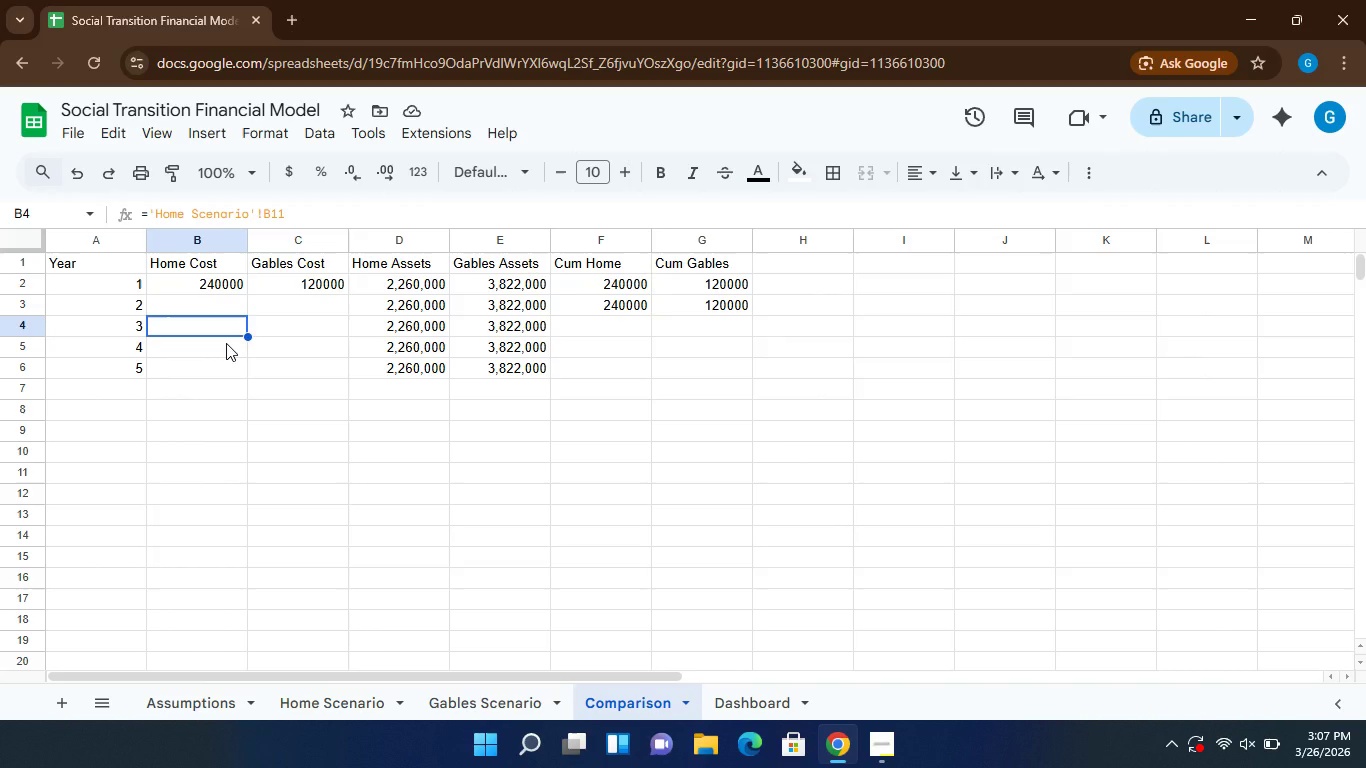 
left_click([226, 343])
 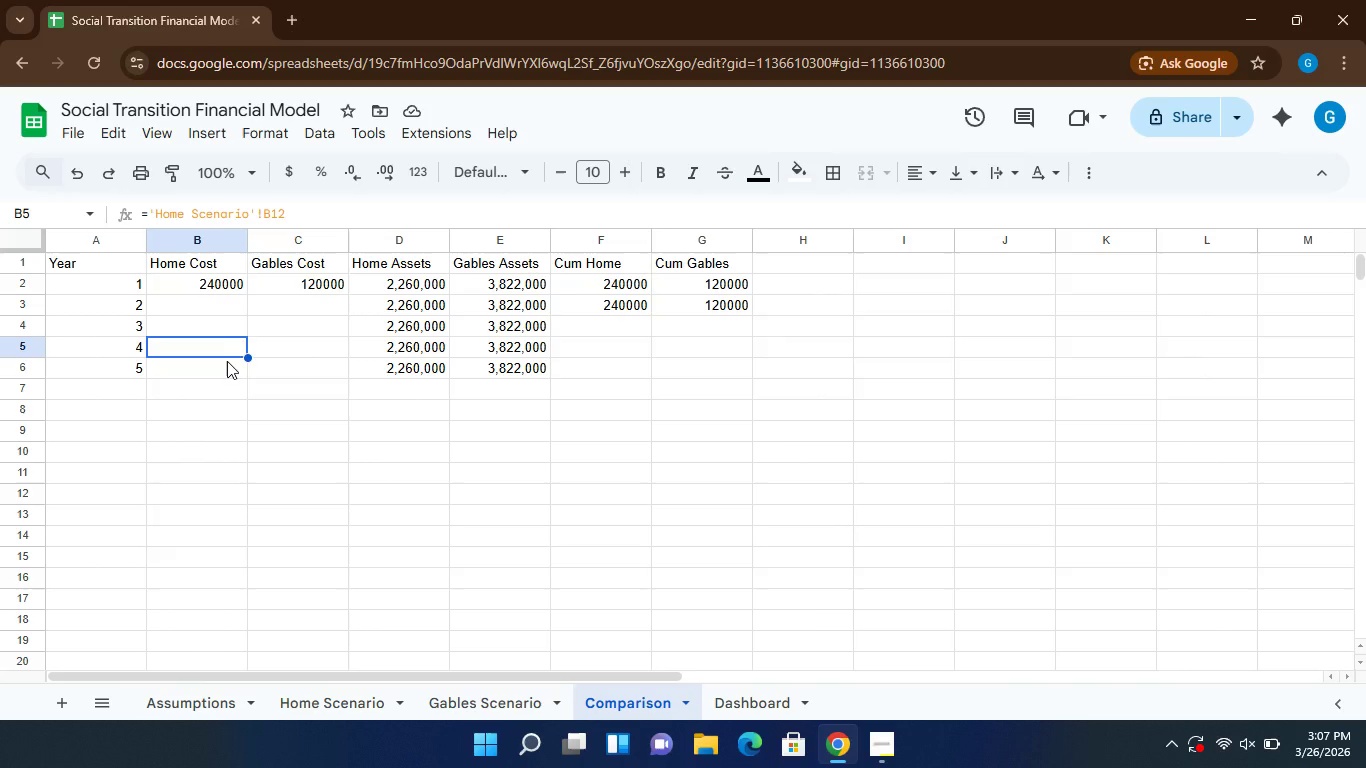 
left_click([227, 361])
 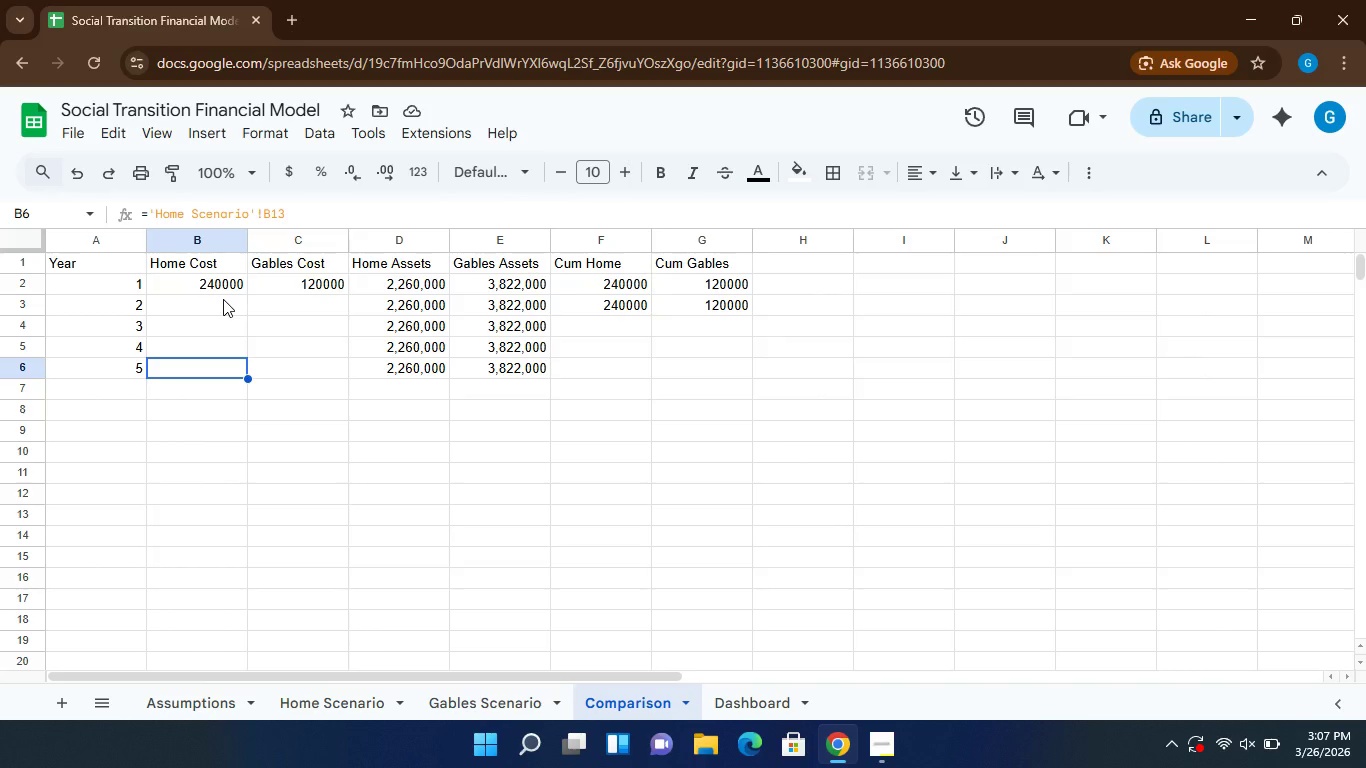 
left_click([223, 299])
 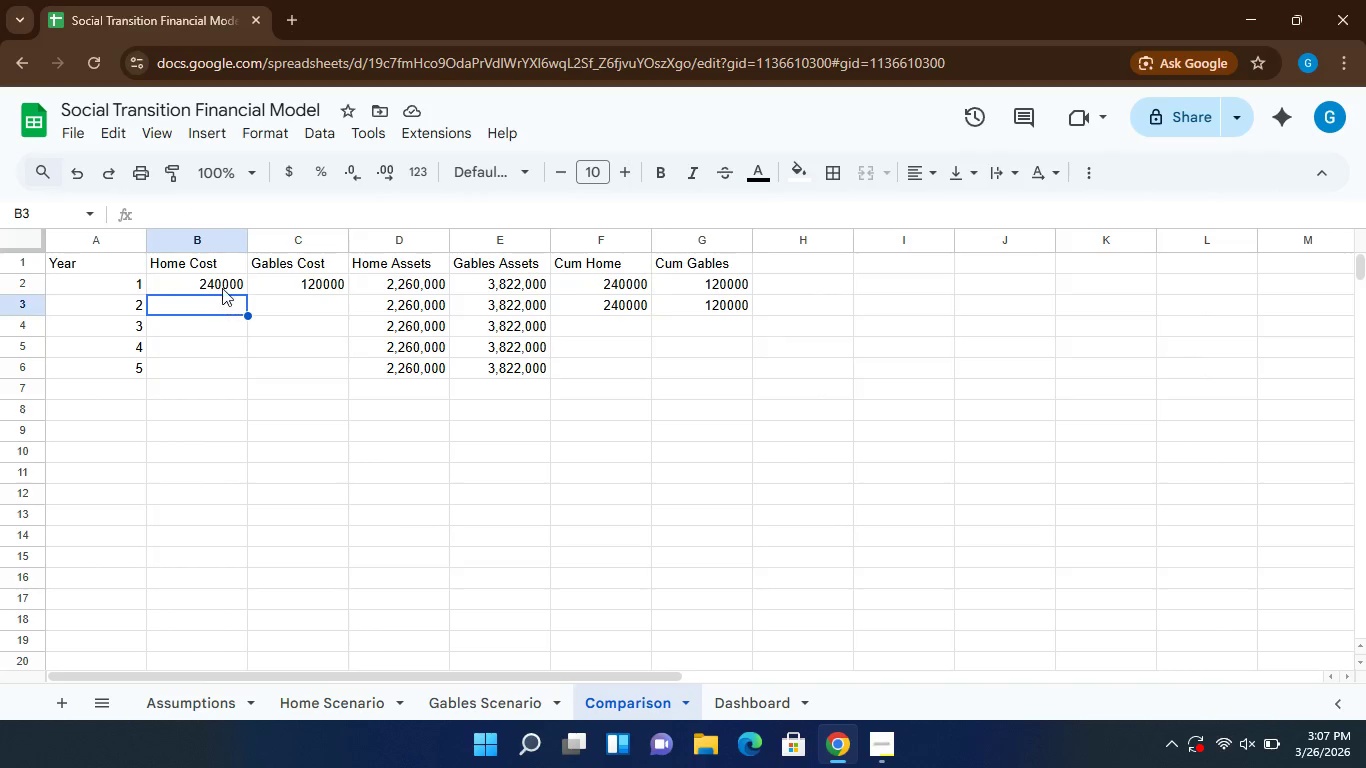 
left_click([222, 288])
 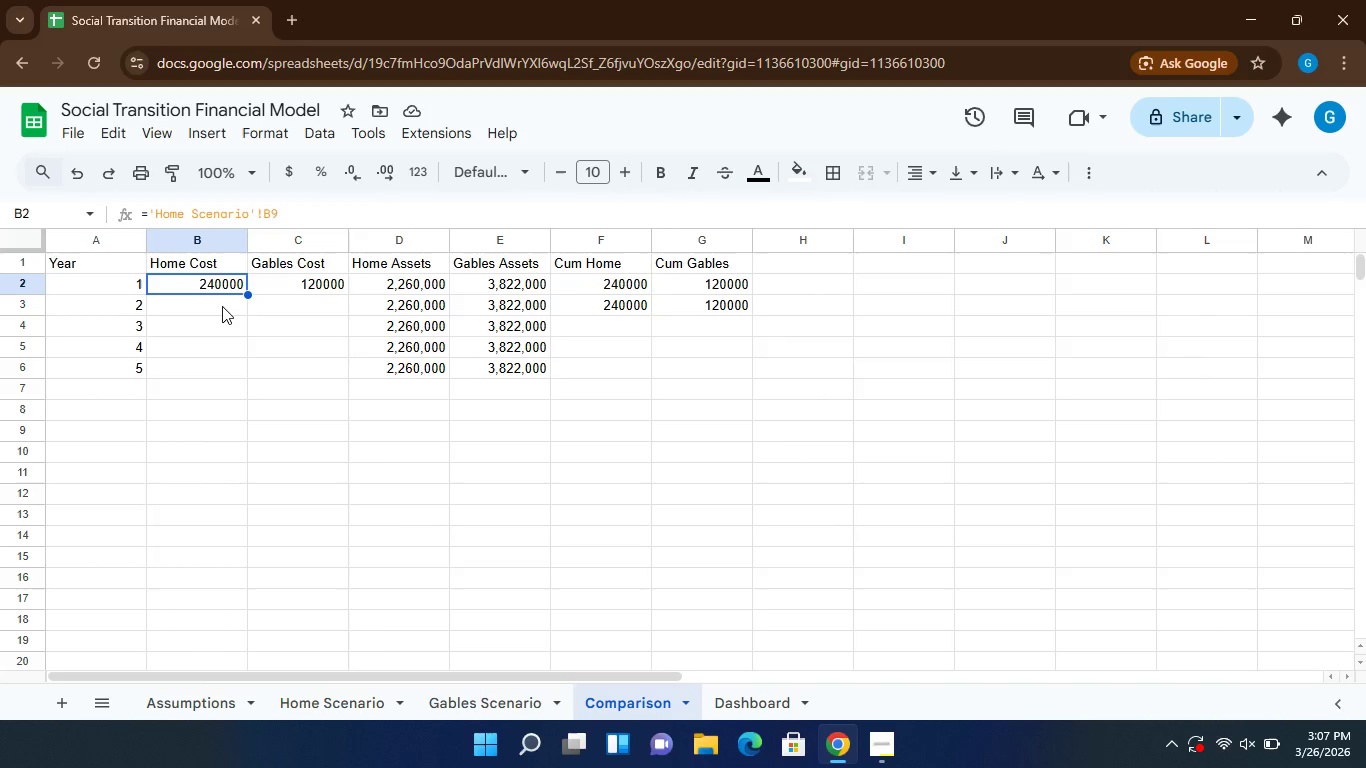 
left_click([222, 306])
 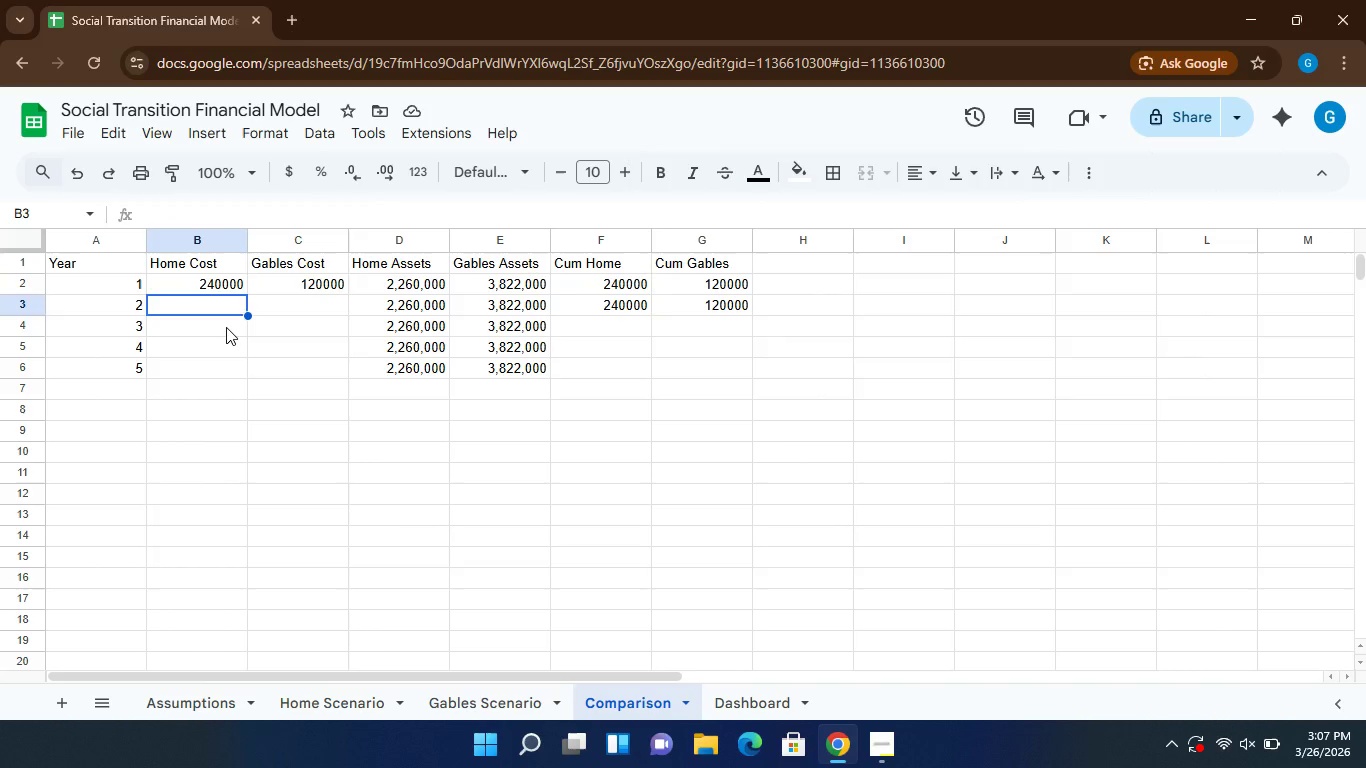 
left_click([226, 327])
 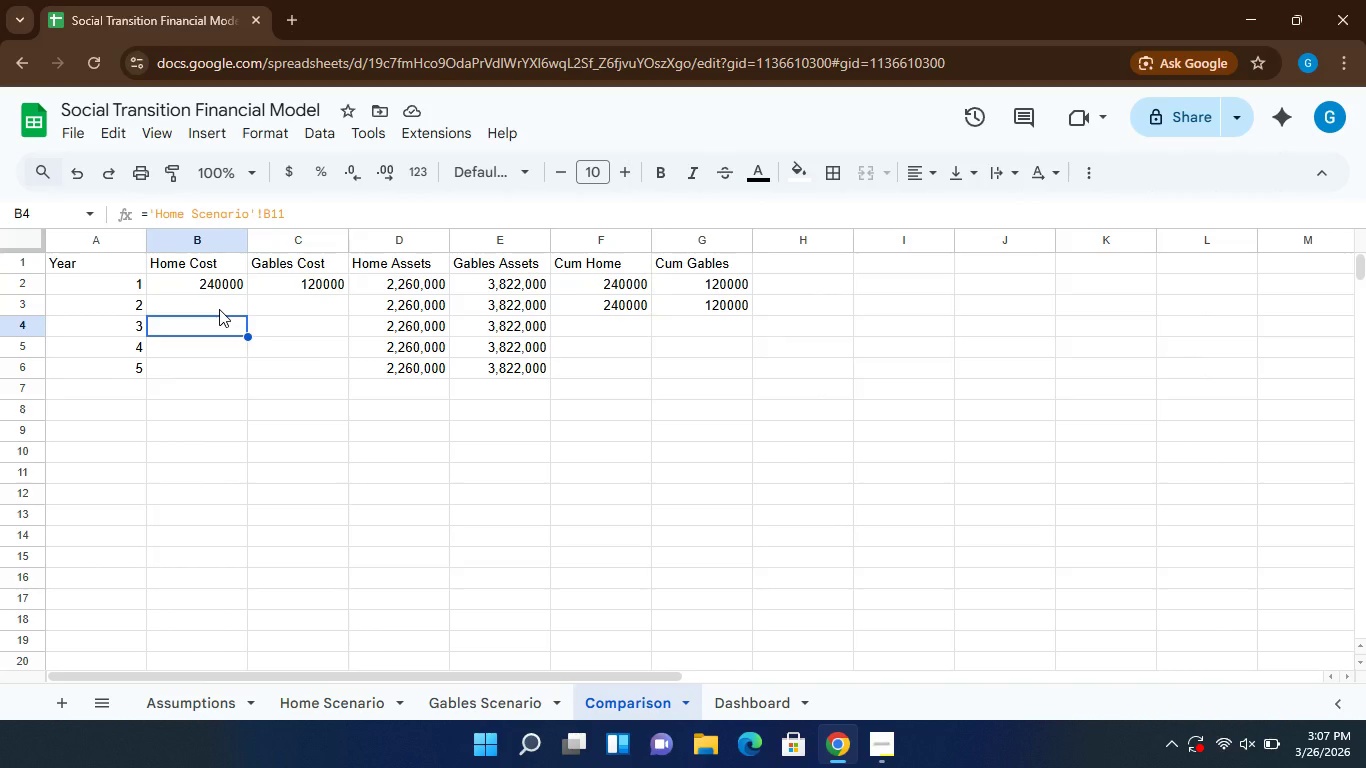 
left_click([219, 309])
 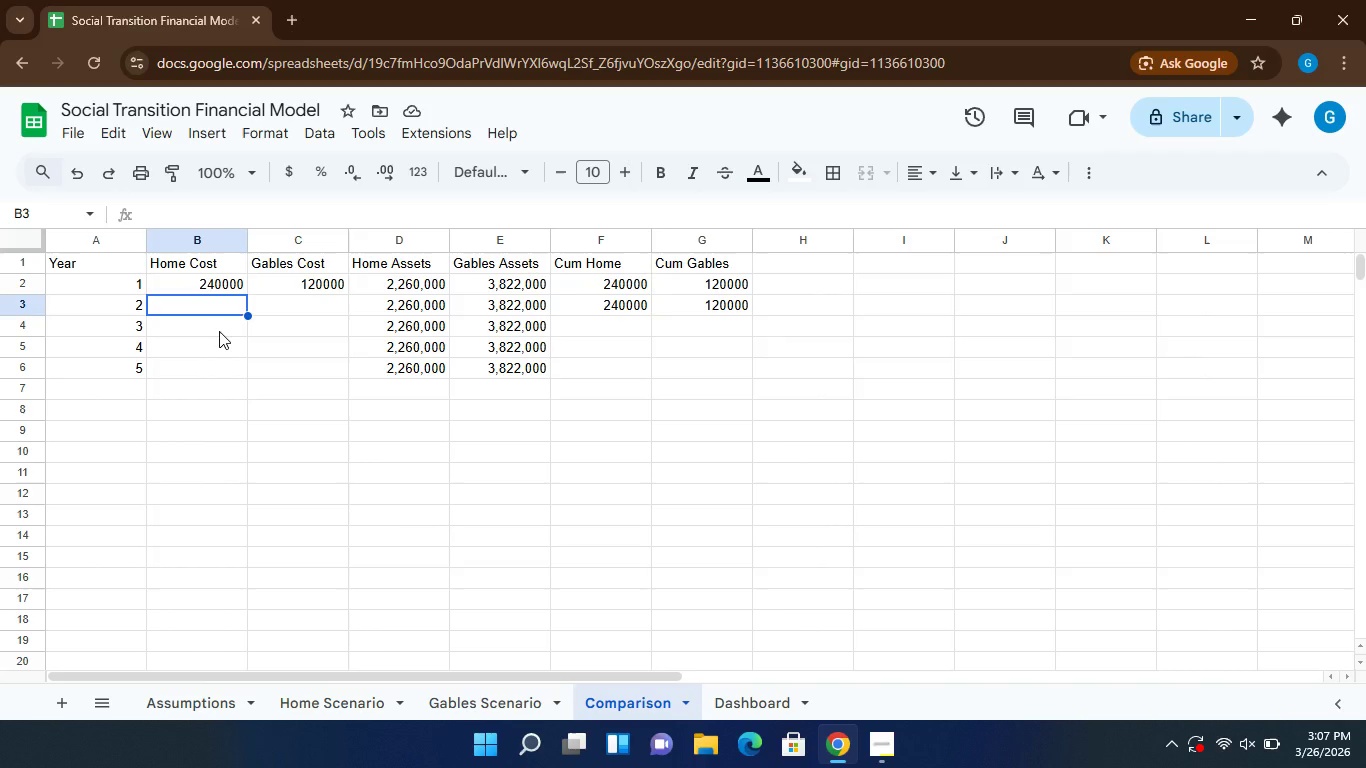 
left_click([219, 331])
 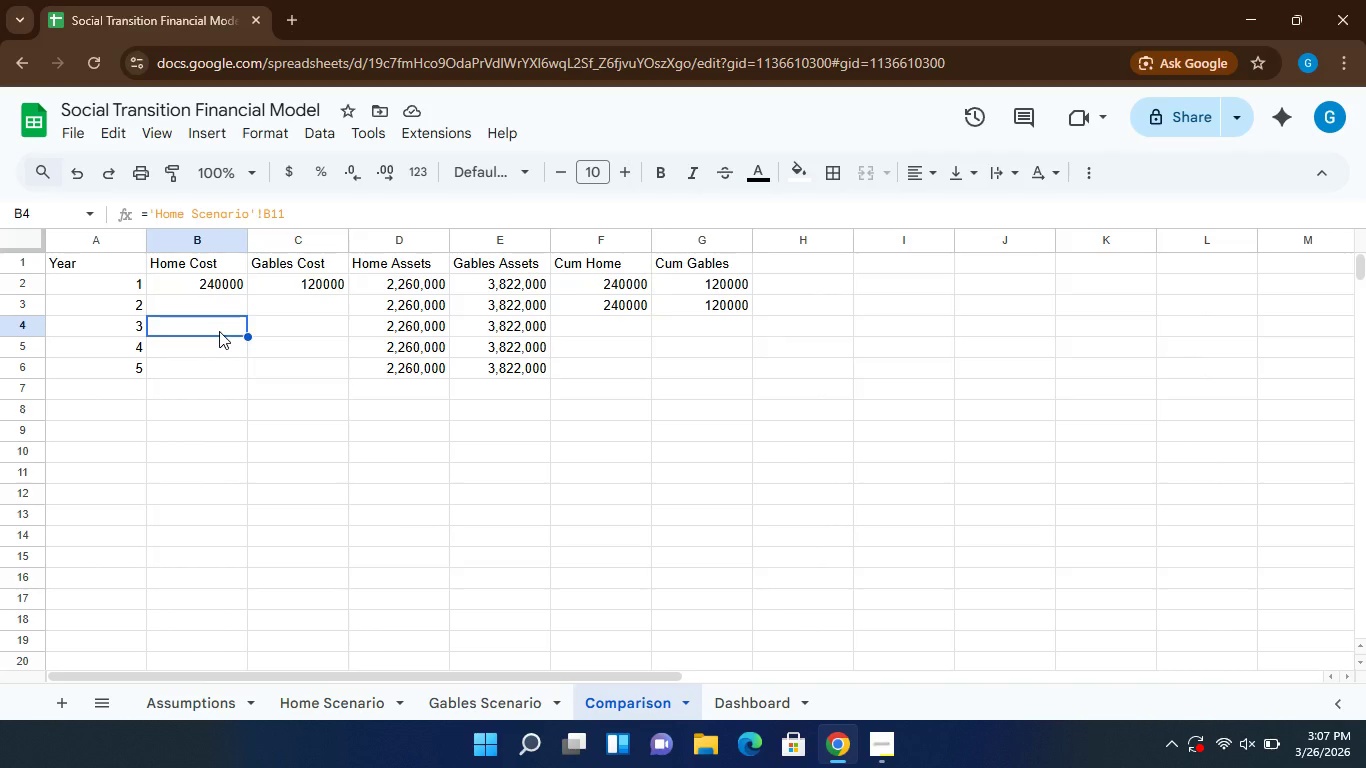 
double_click([219, 331])
 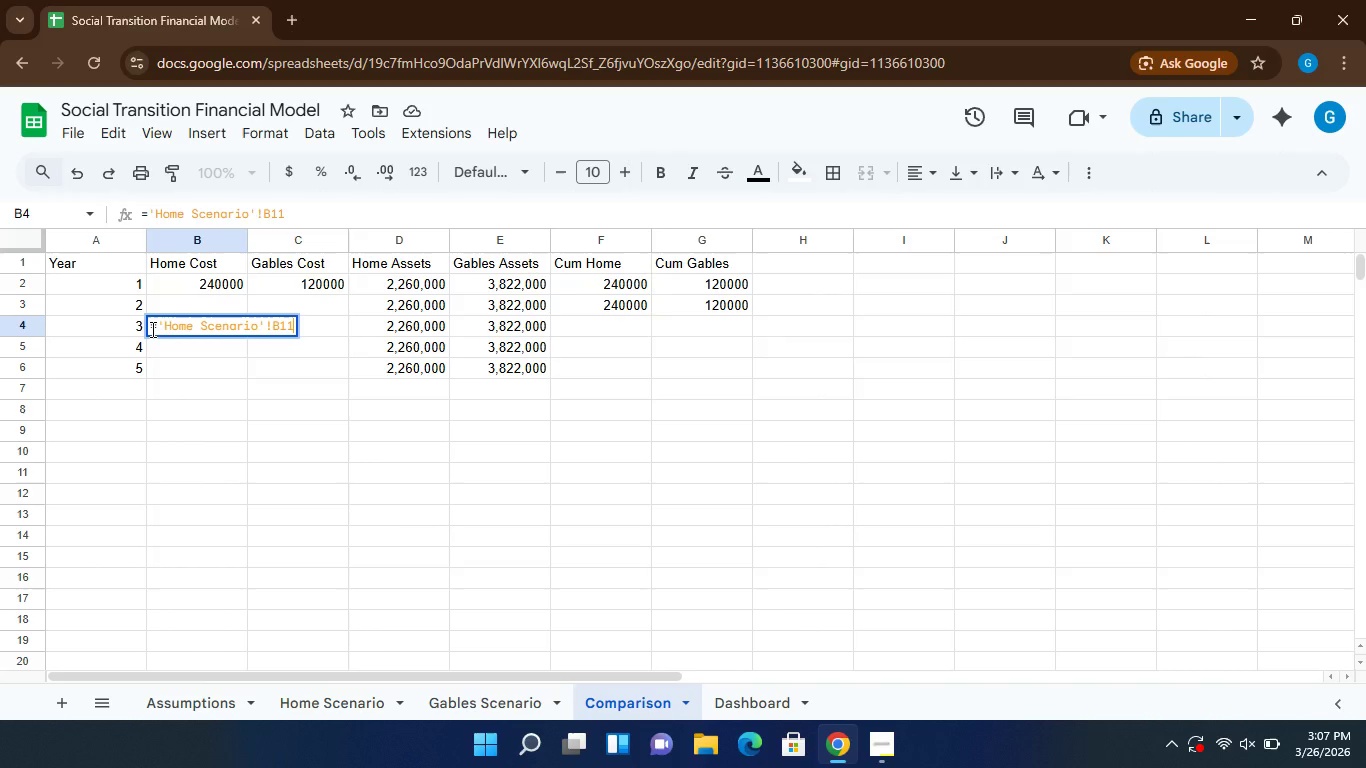 
left_click([151, 329])
 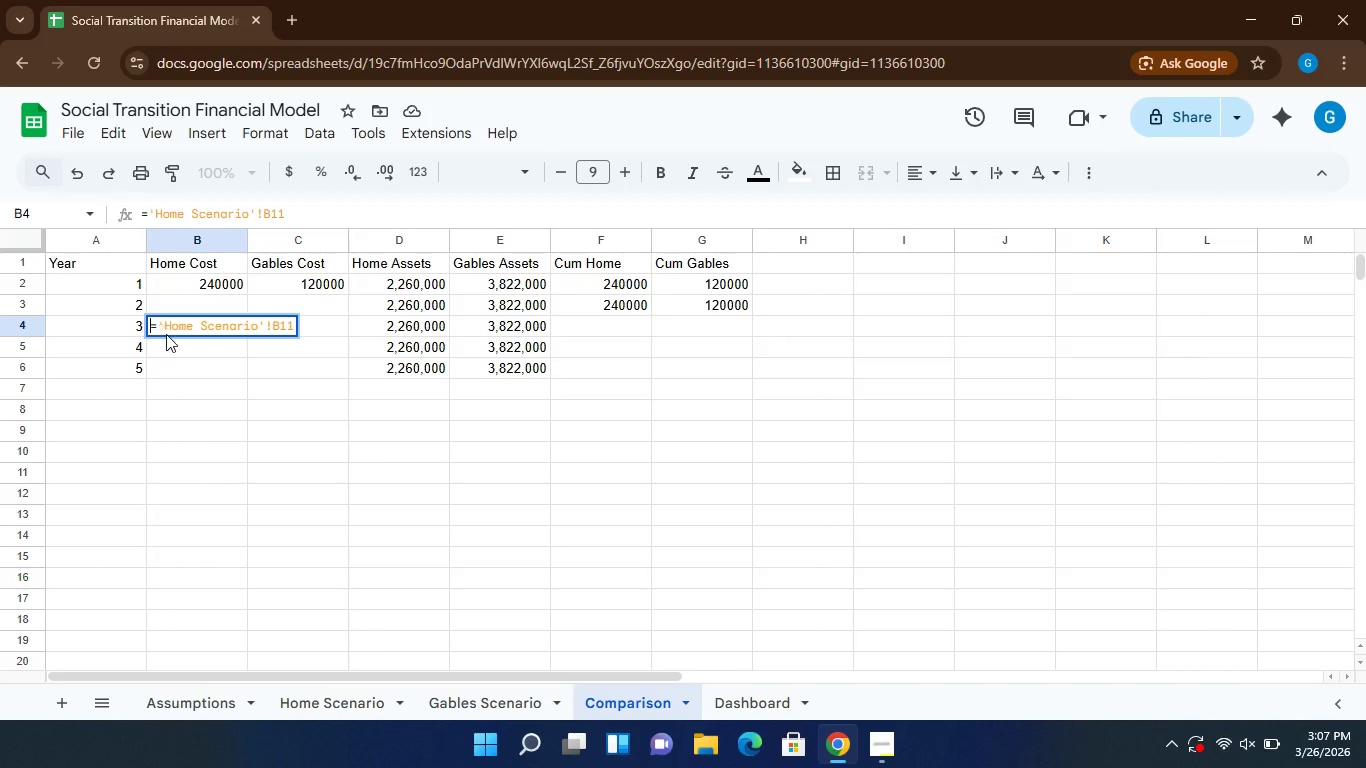 
left_click_drag(start_coordinate=[169, 330], to_coordinate=[145, 308])
 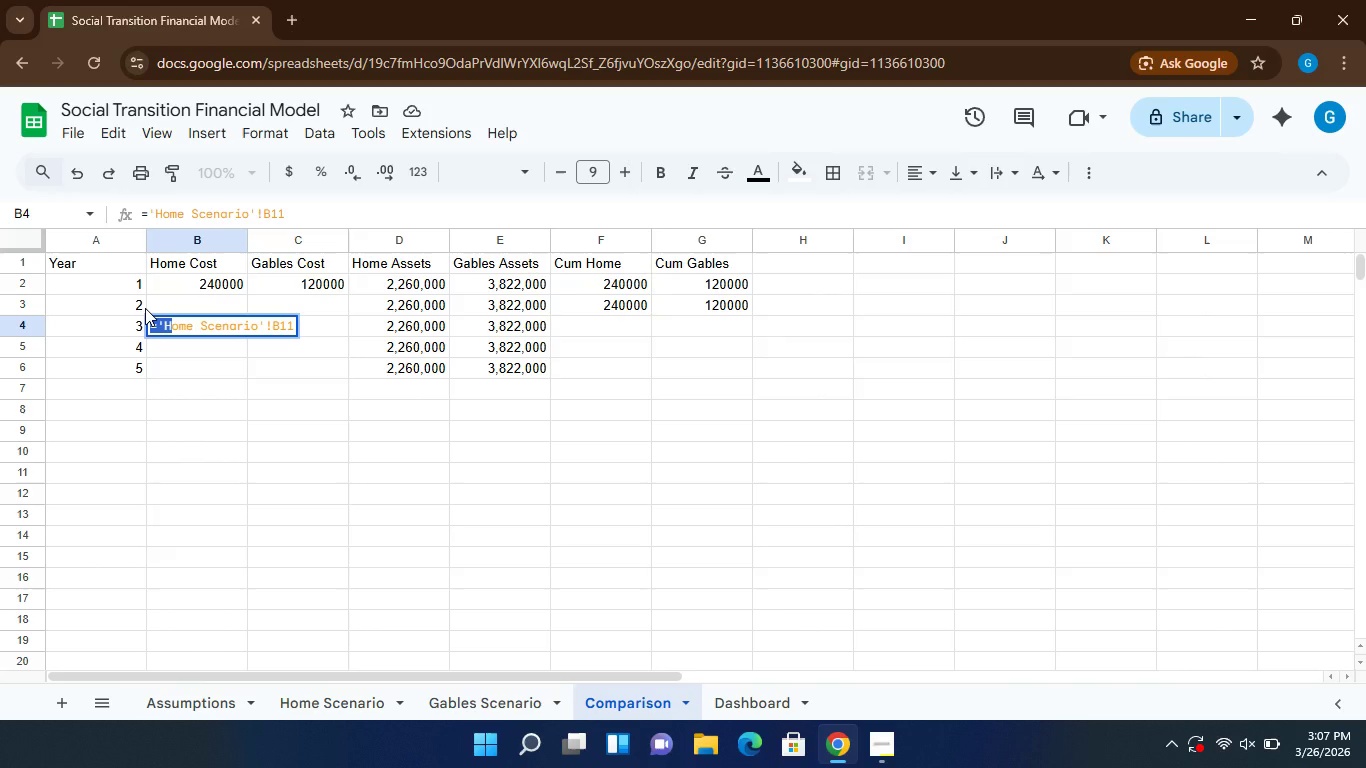 
left_click_drag(start_coordinate=[145, 308], to_coordinate=[167, 321])
 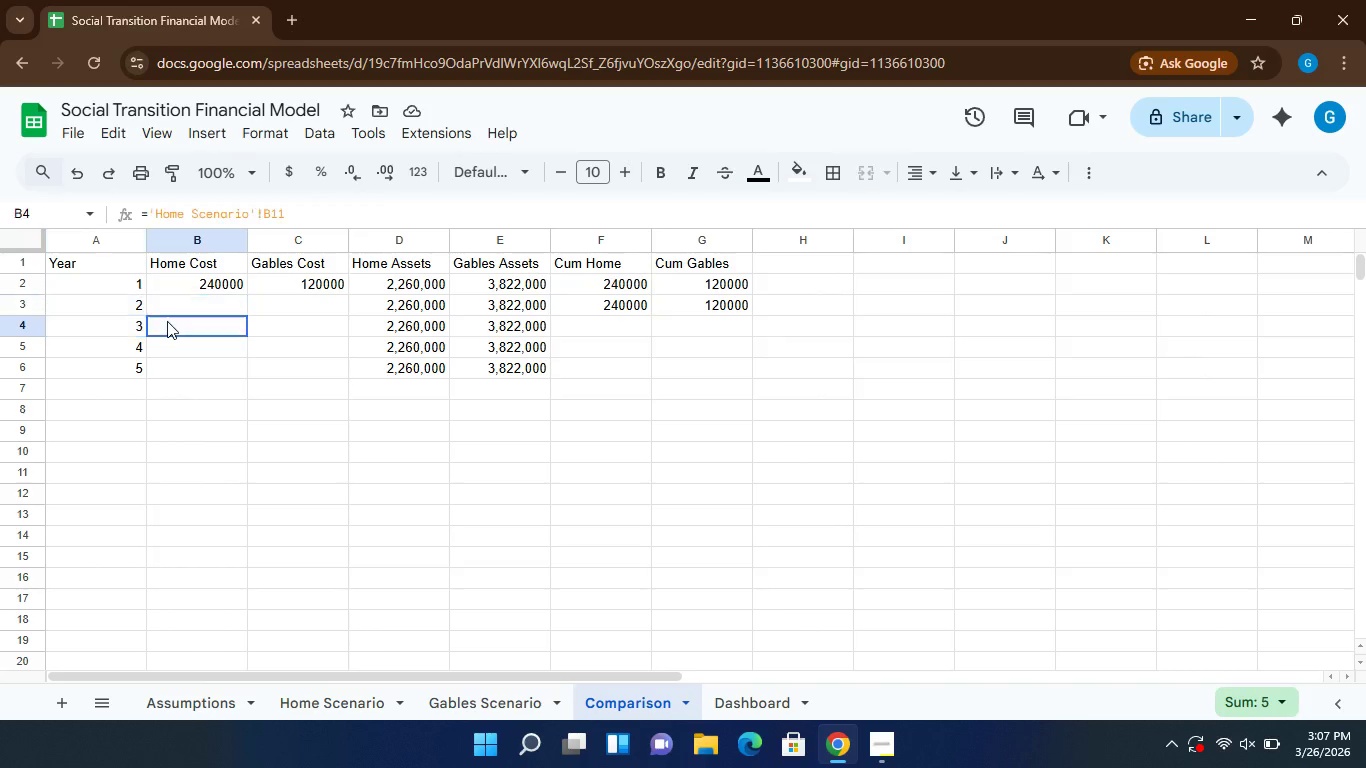 
left_click([167, 321])
 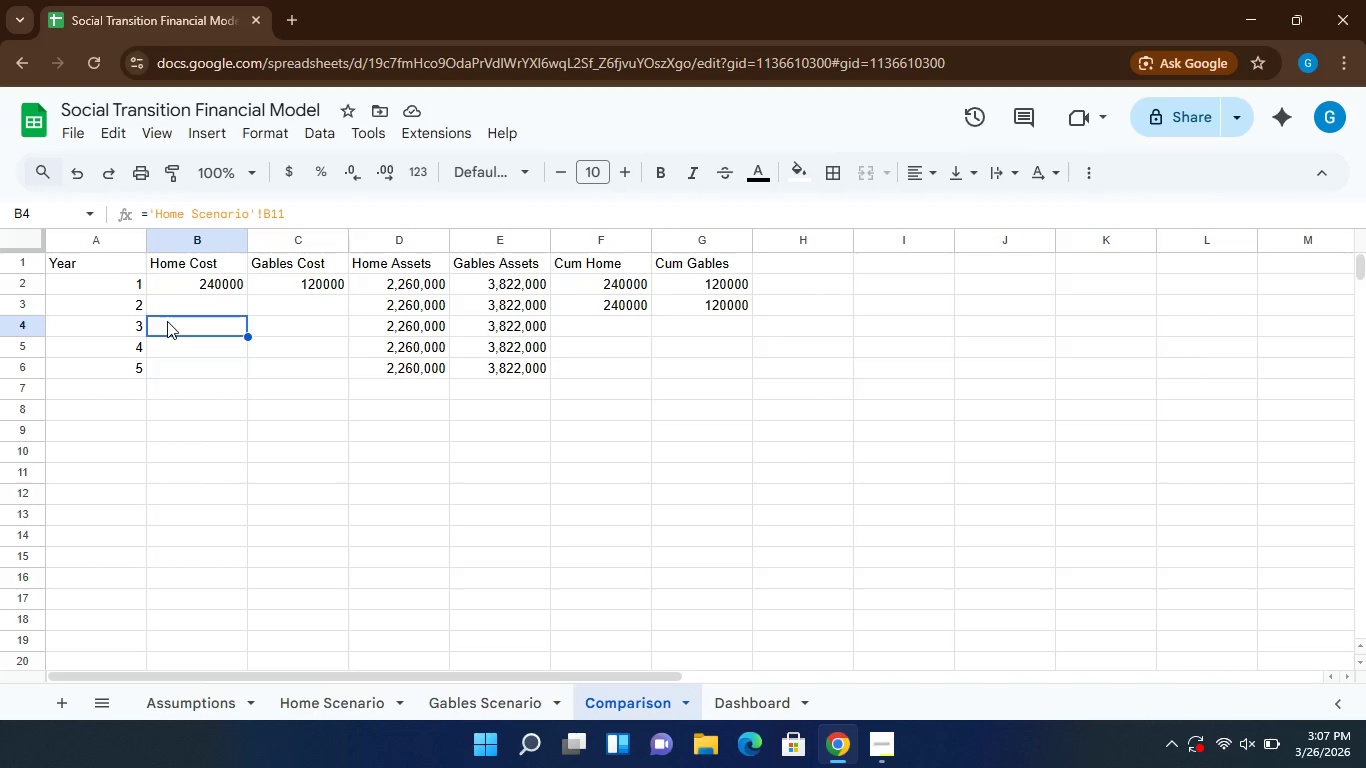 
double_click([167, 321])
 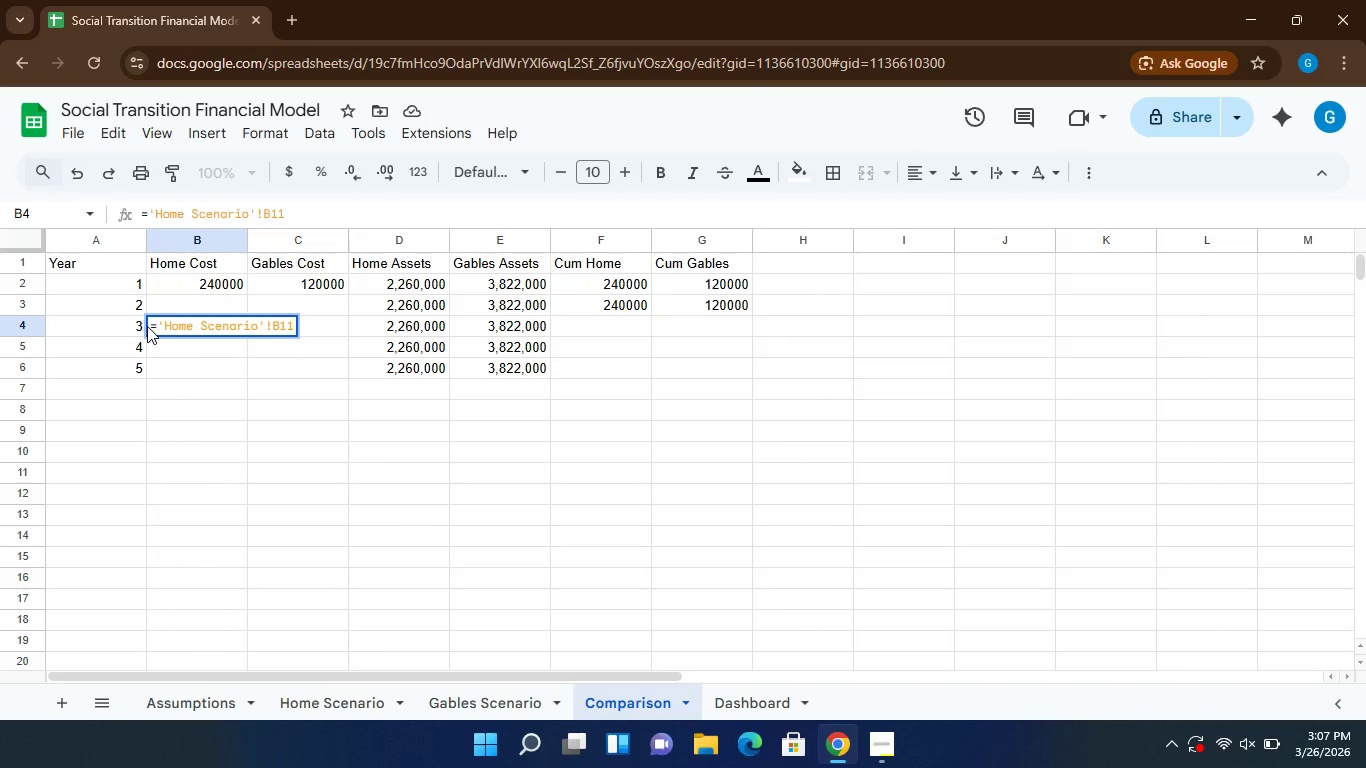 
left_click([149, 327])
 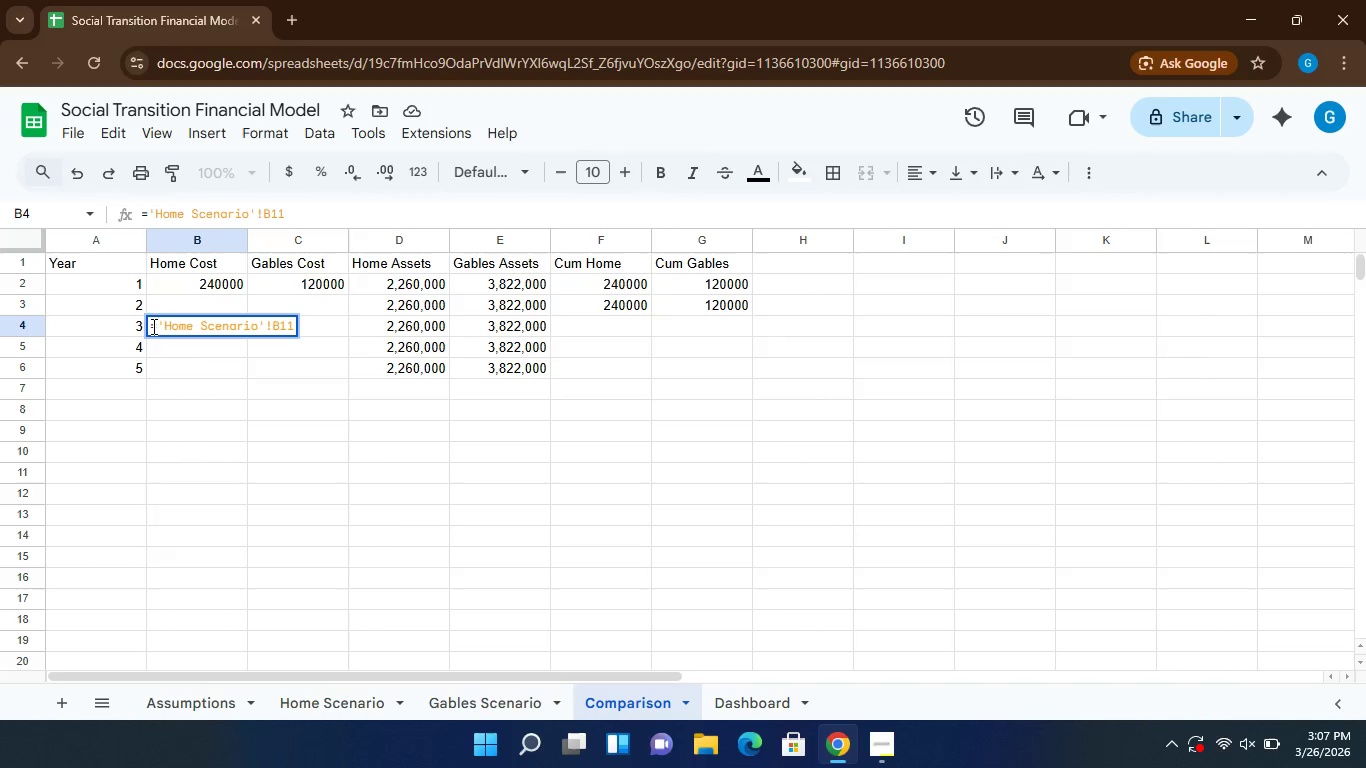 
left_click([152, 326])
 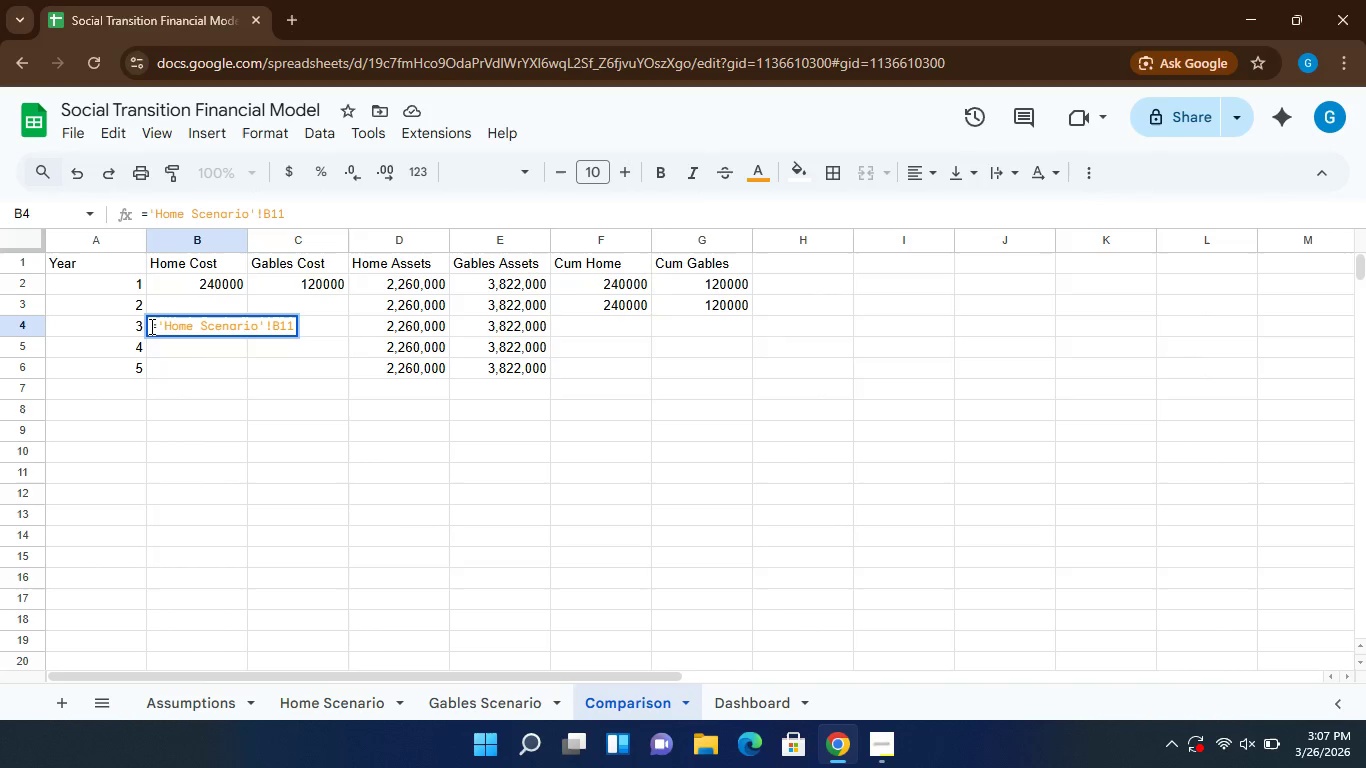 
left_click([150, 326])
 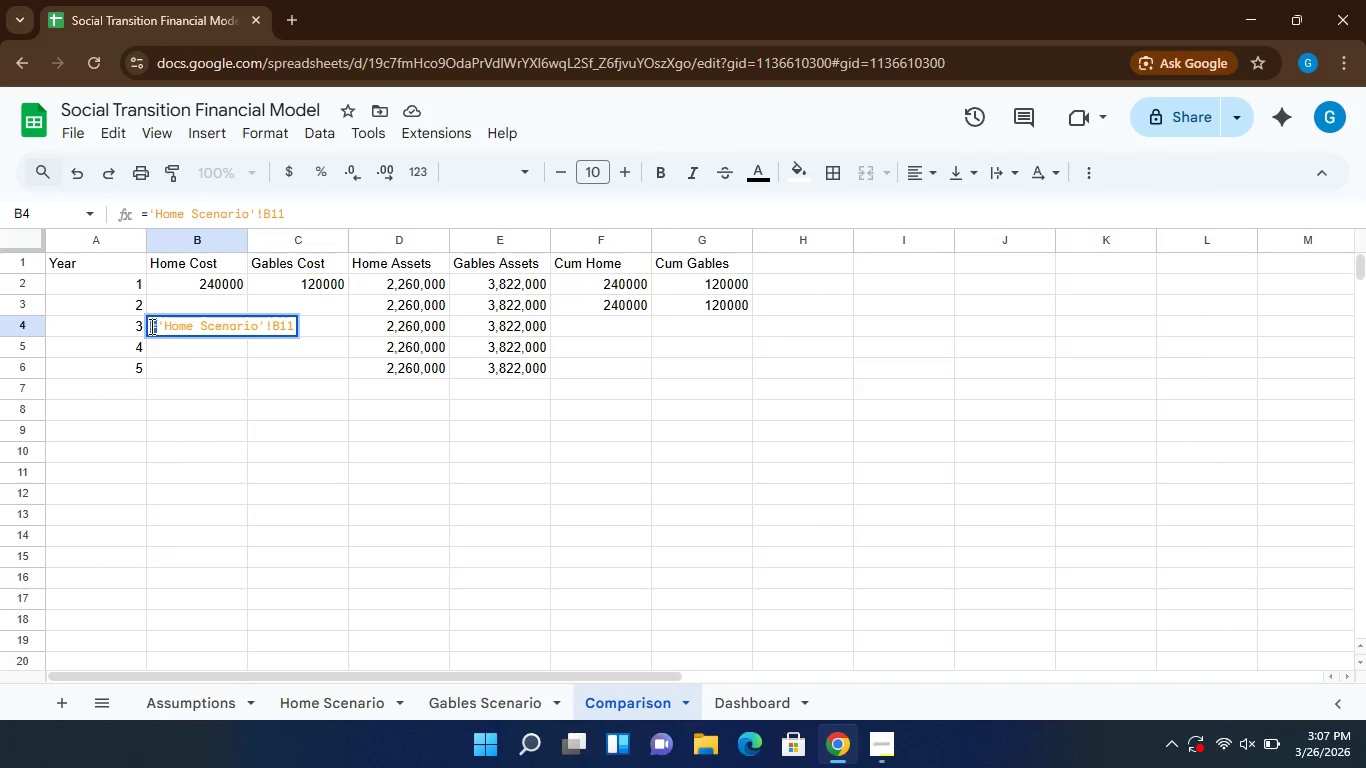 
left_click_drag(start_coordinate=[150, 326], to_coordinate=[309, 330])
 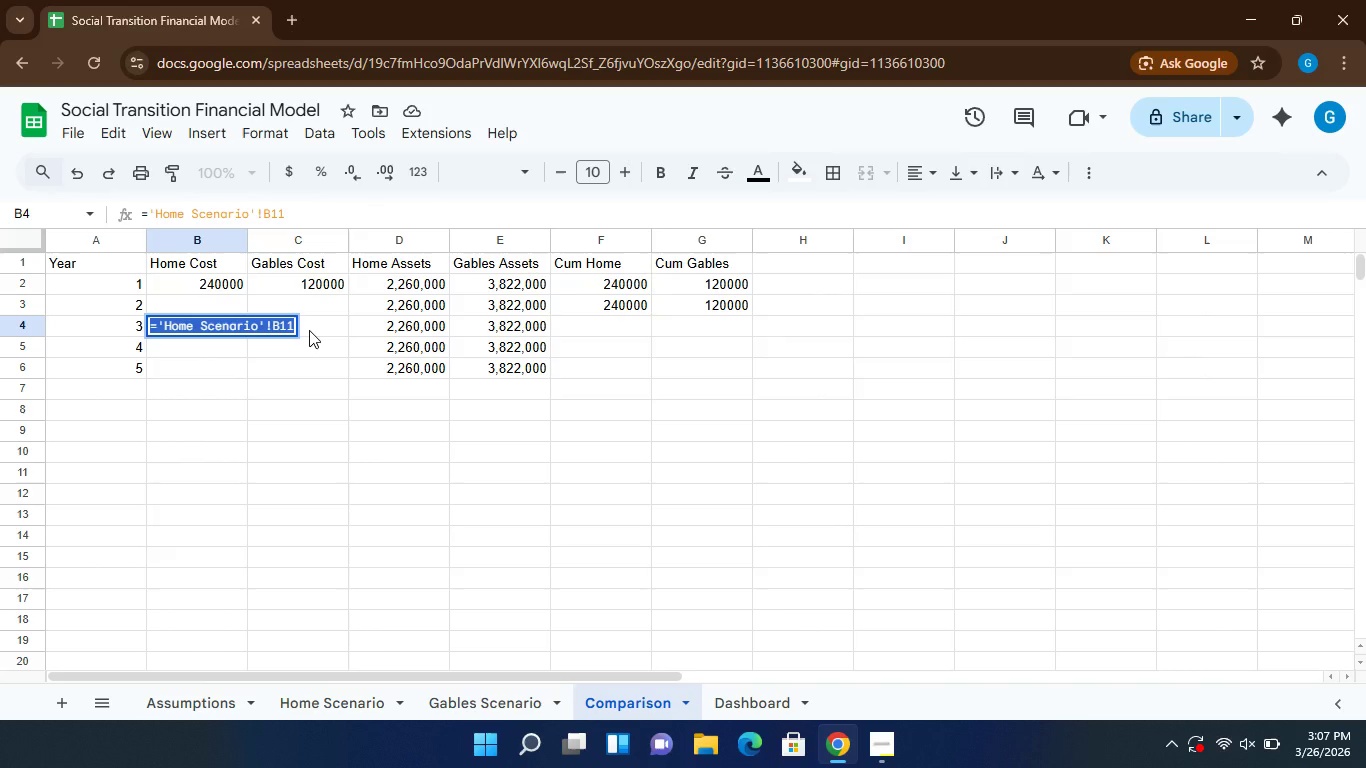 
hold_key(key=ControlLeft, duration=0.94)
 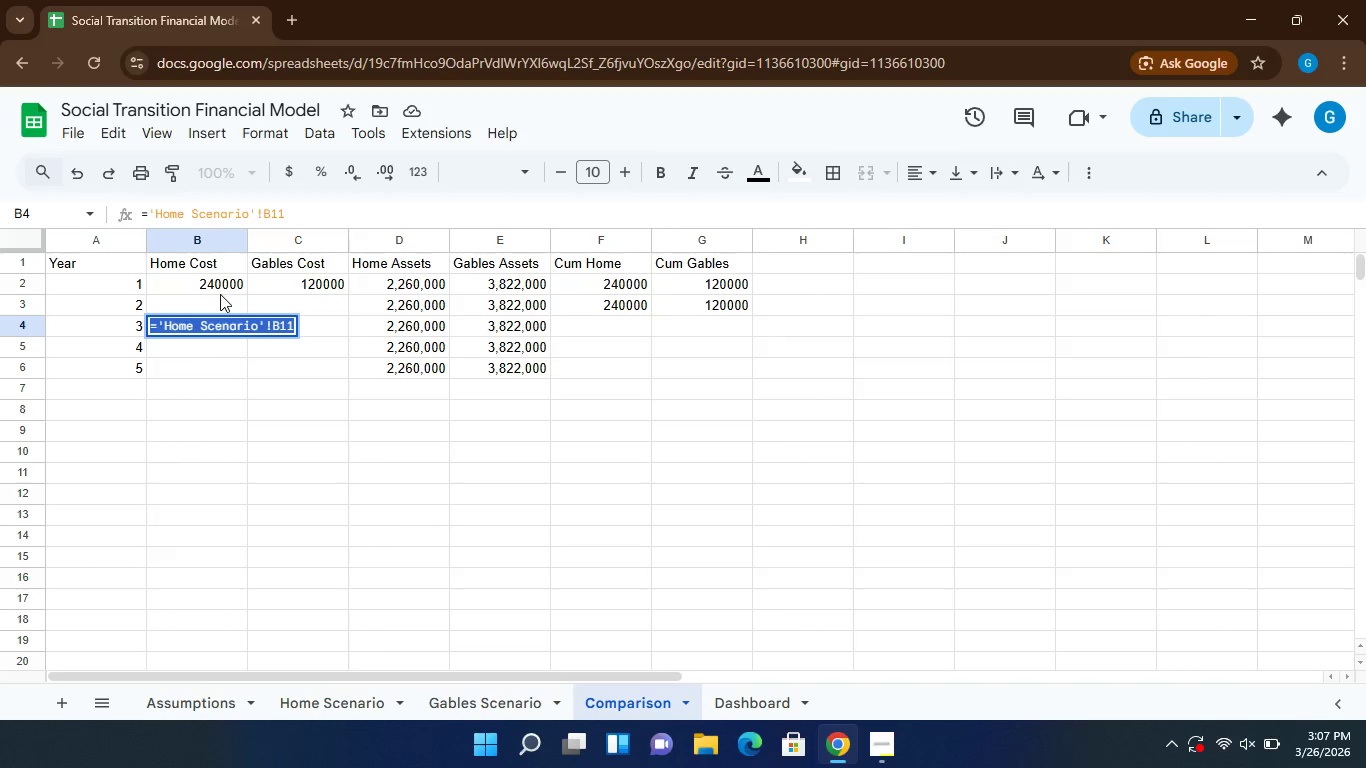 
hold_key(key=C, duration=0.36)
 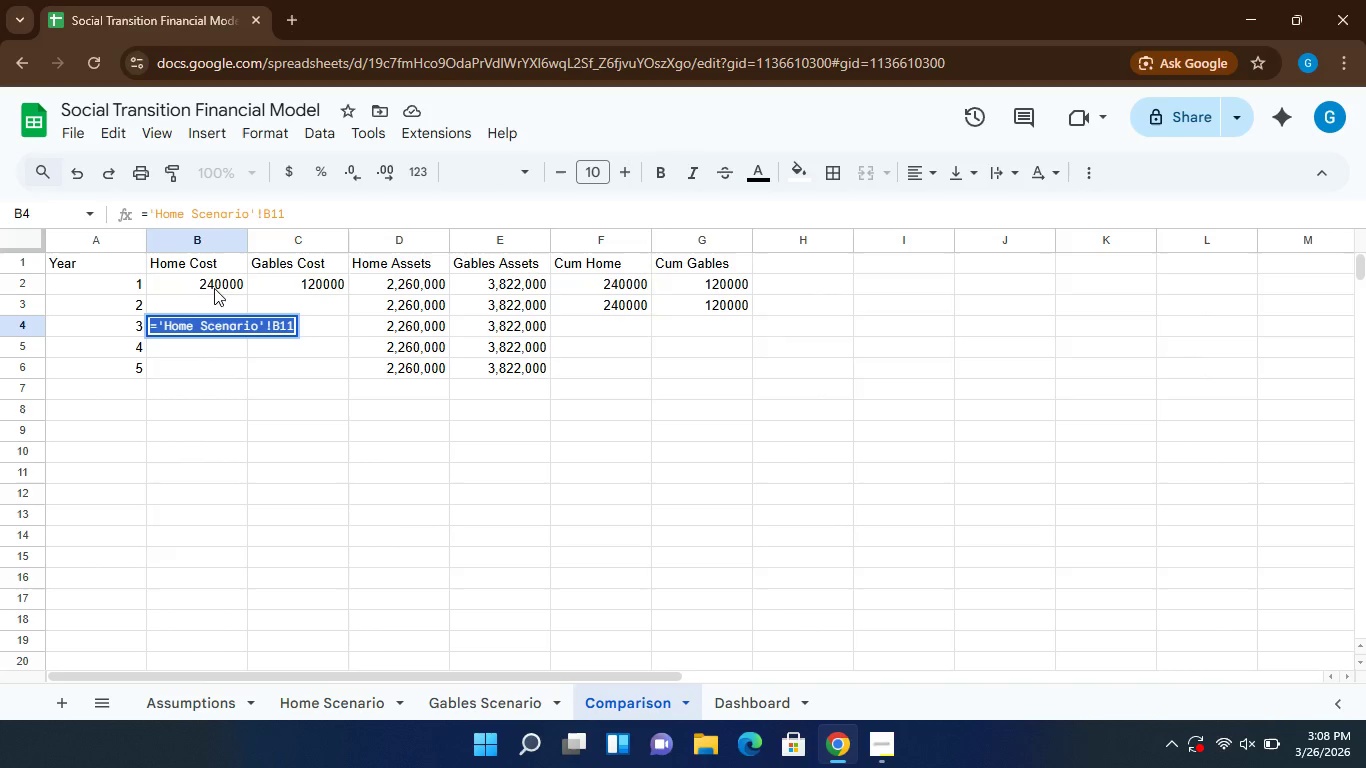 
left_click([213, 299])
 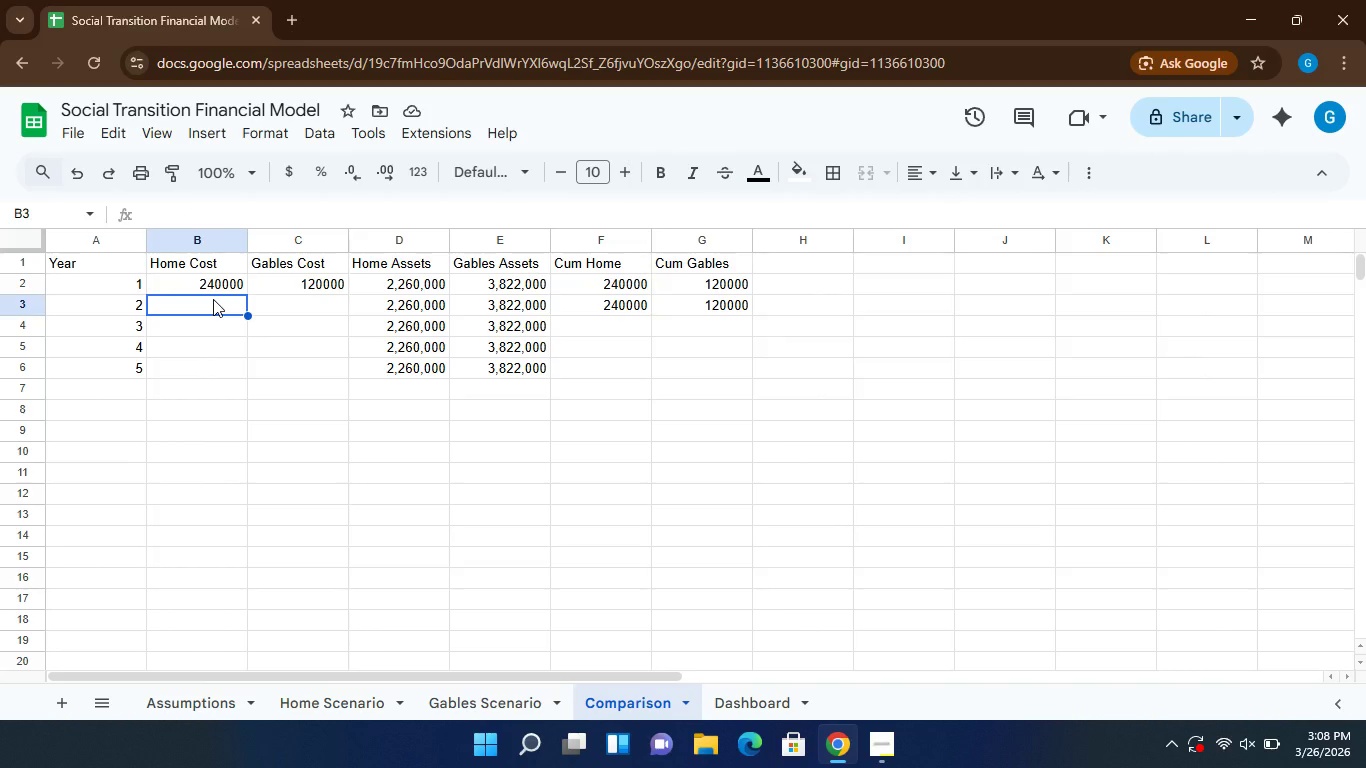 
left_click([213, 299])
 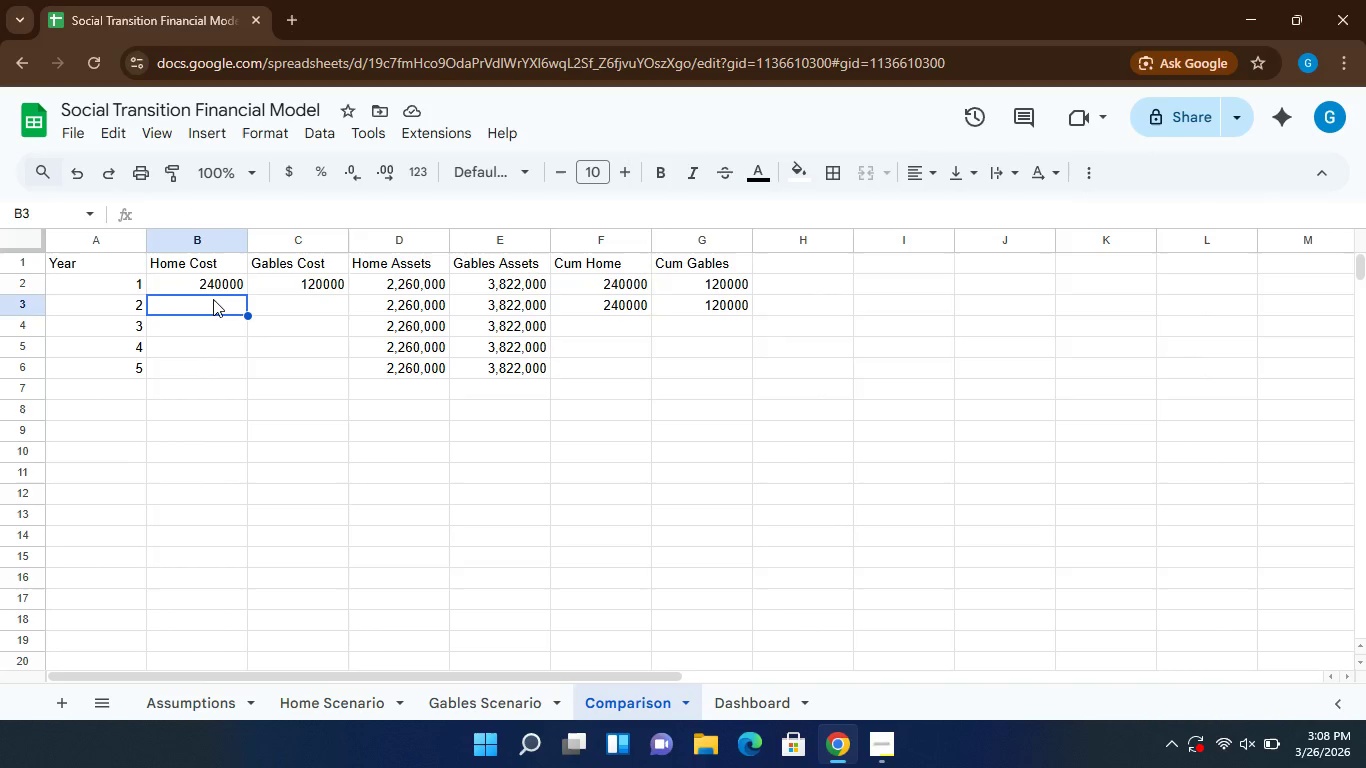 
key(N)
 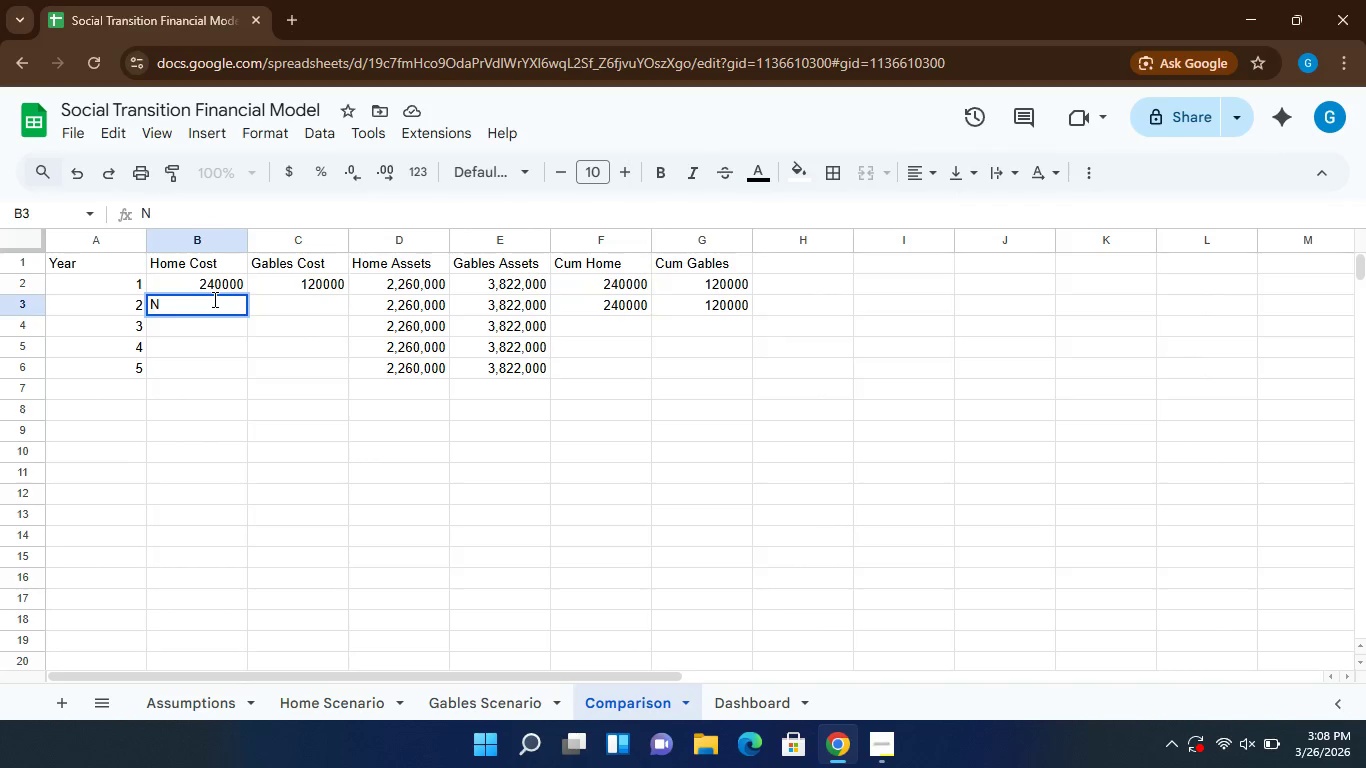 
key(Backspace)
 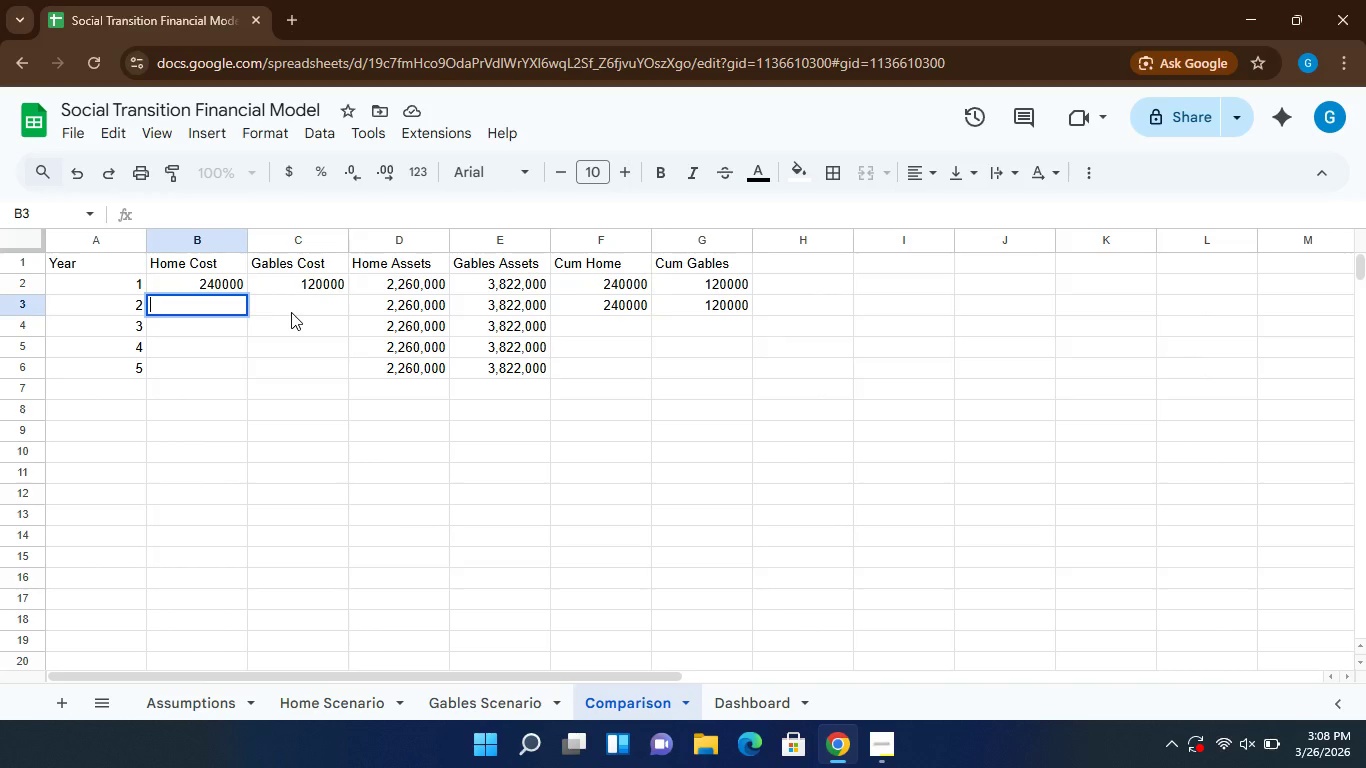 
right_click([293, 313])
 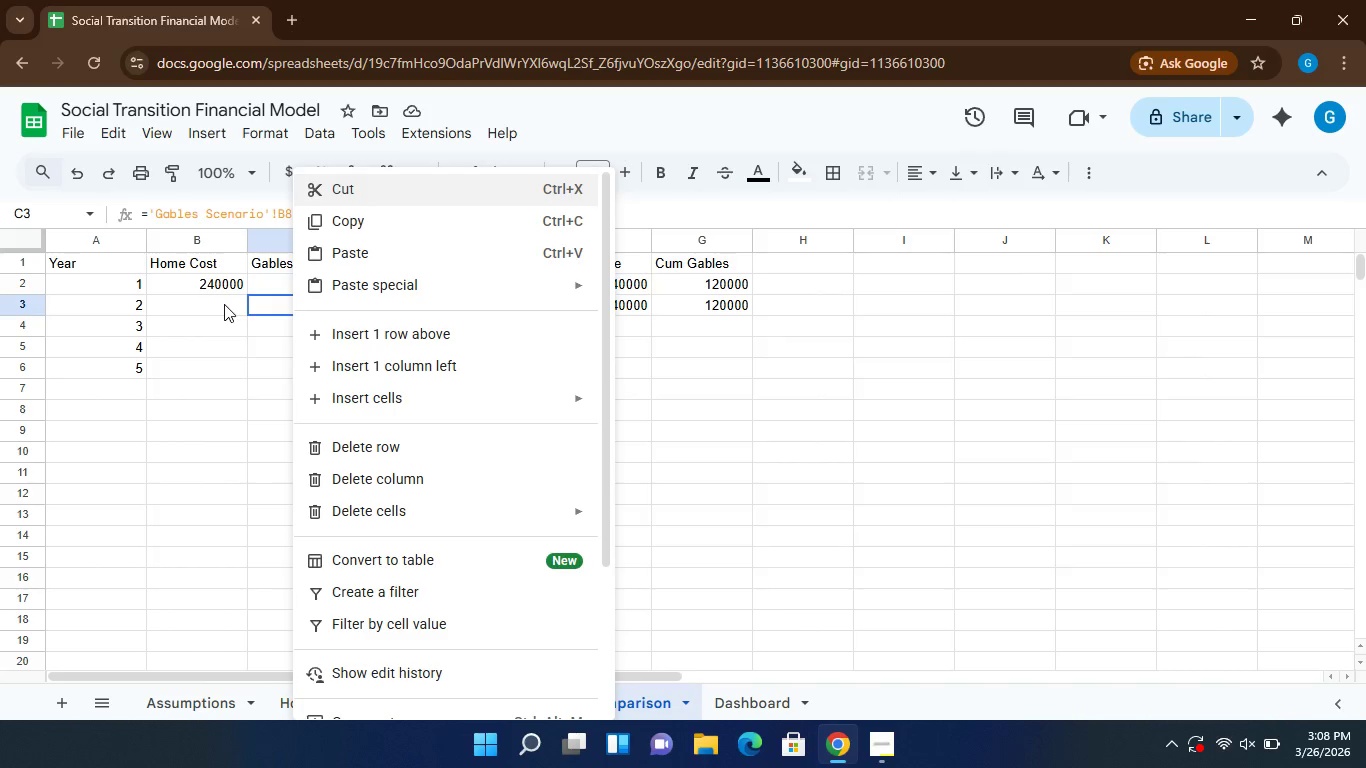 
left_click([224, 304])
 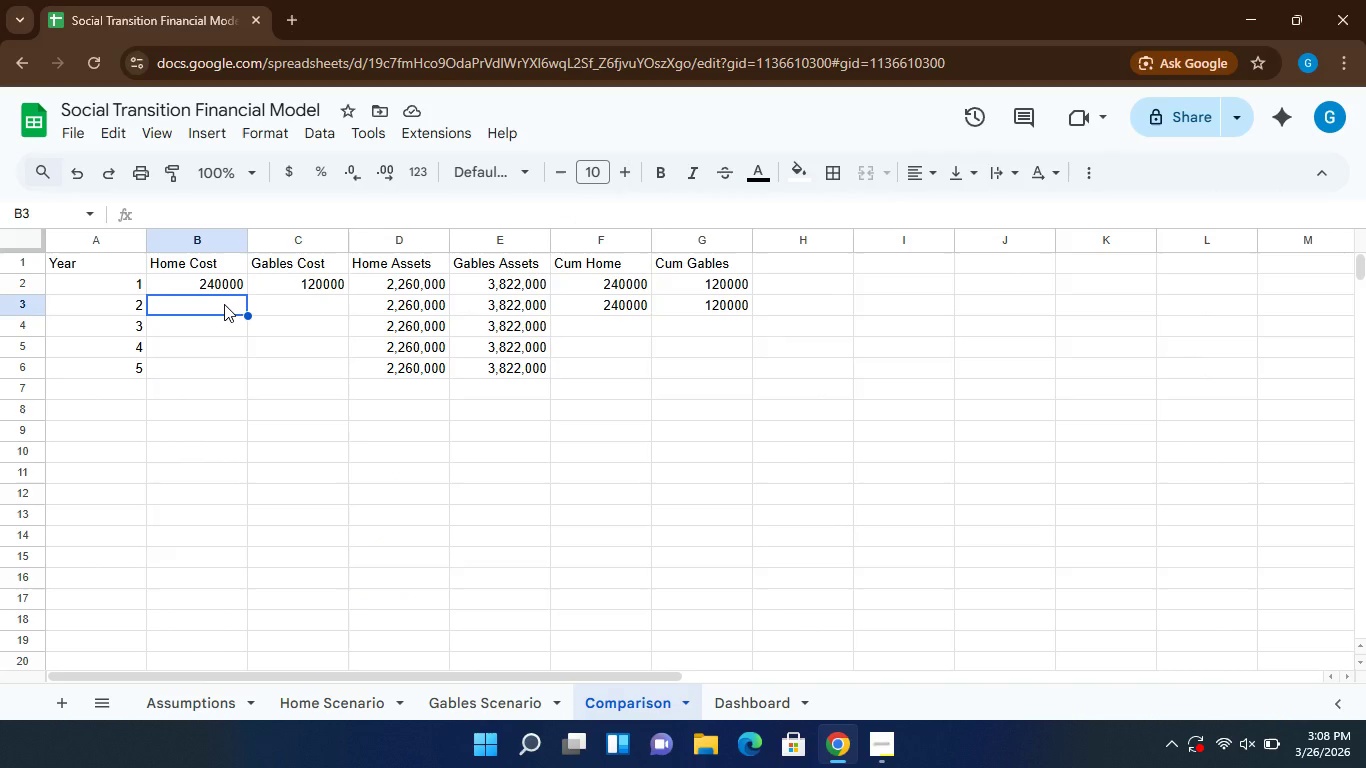 
right_click([224, 304])
 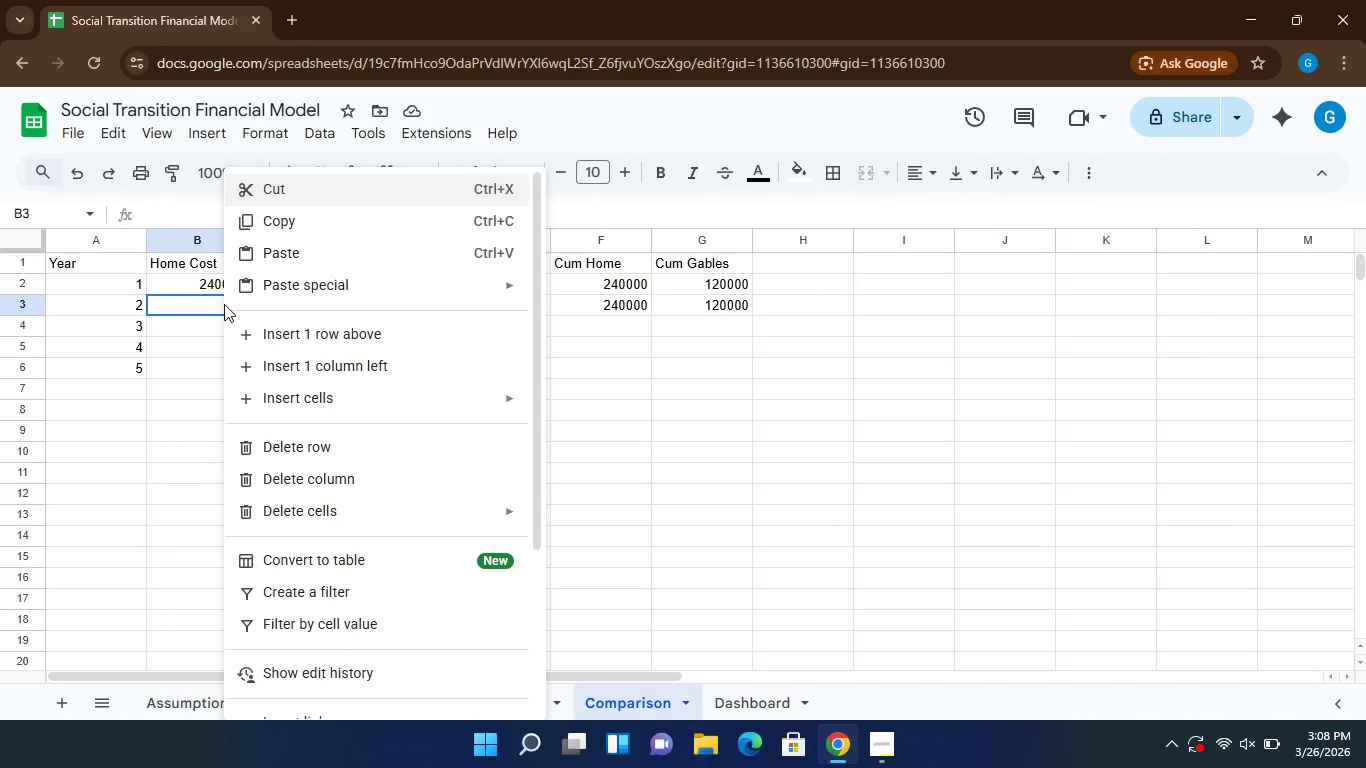 
left_click([224, 304])
 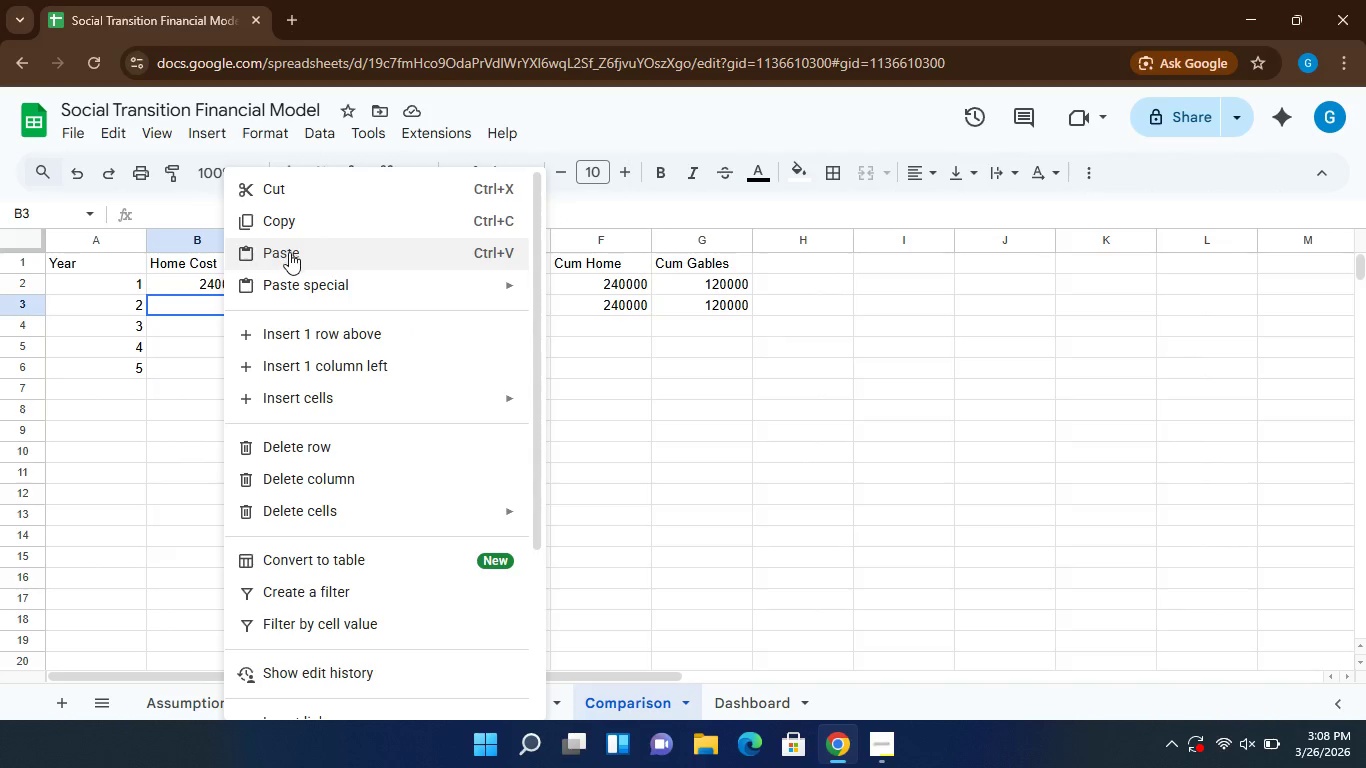 
left_click([289, 252])
 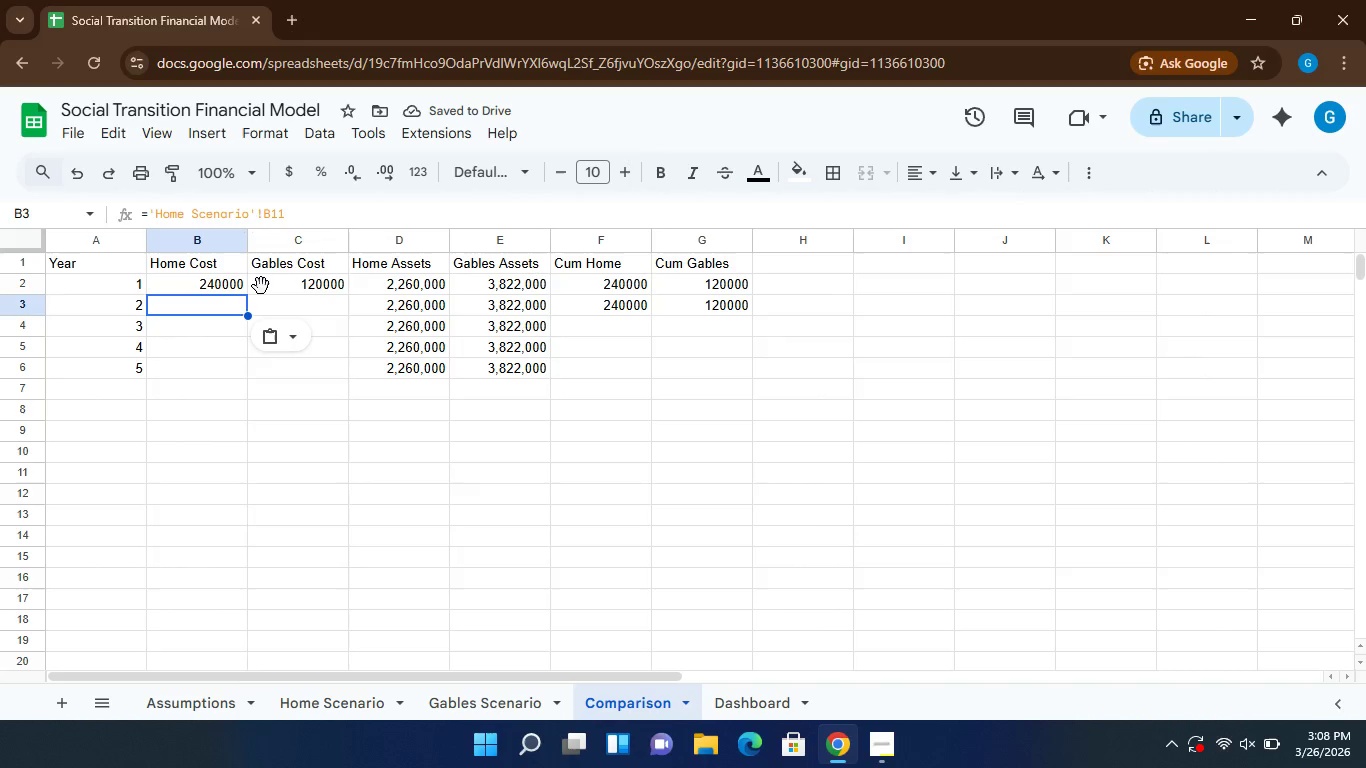 
left_click([284, 214])
 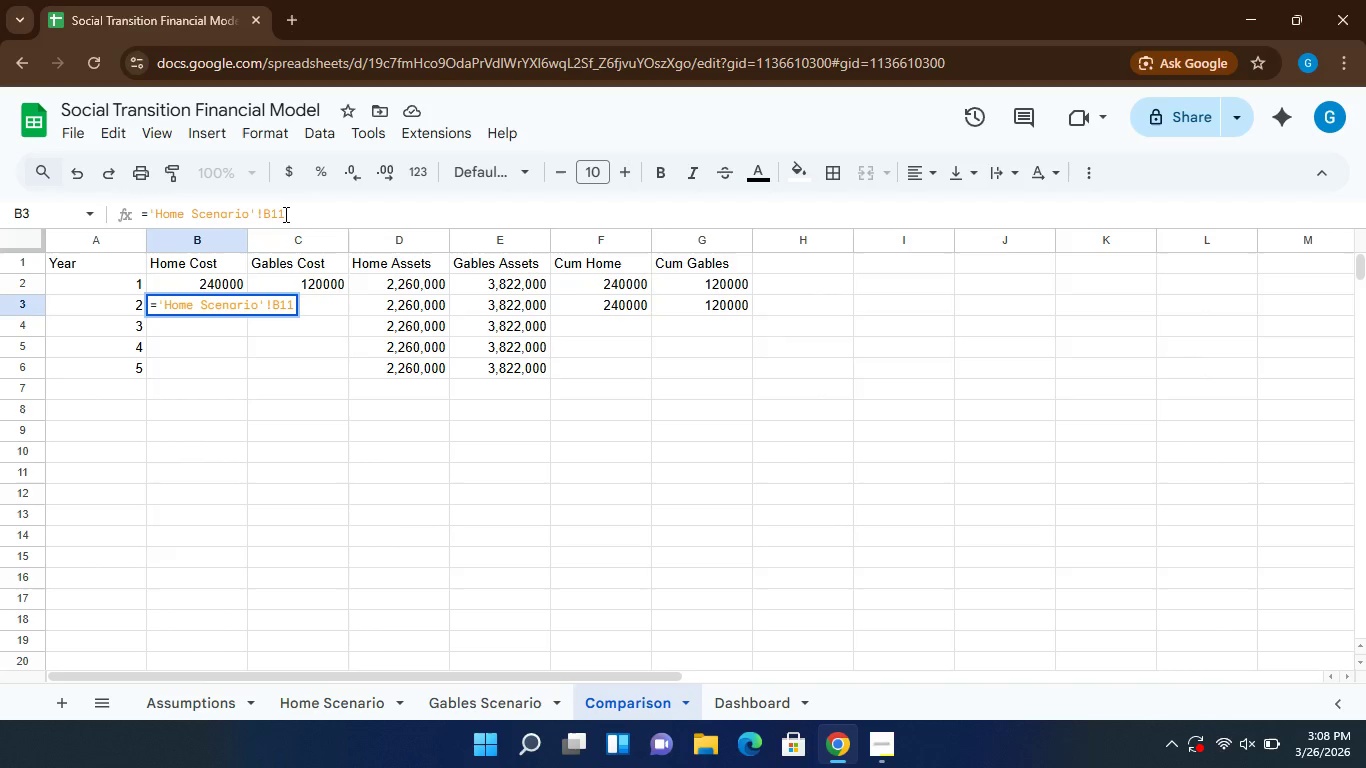 
key(Backspace)
 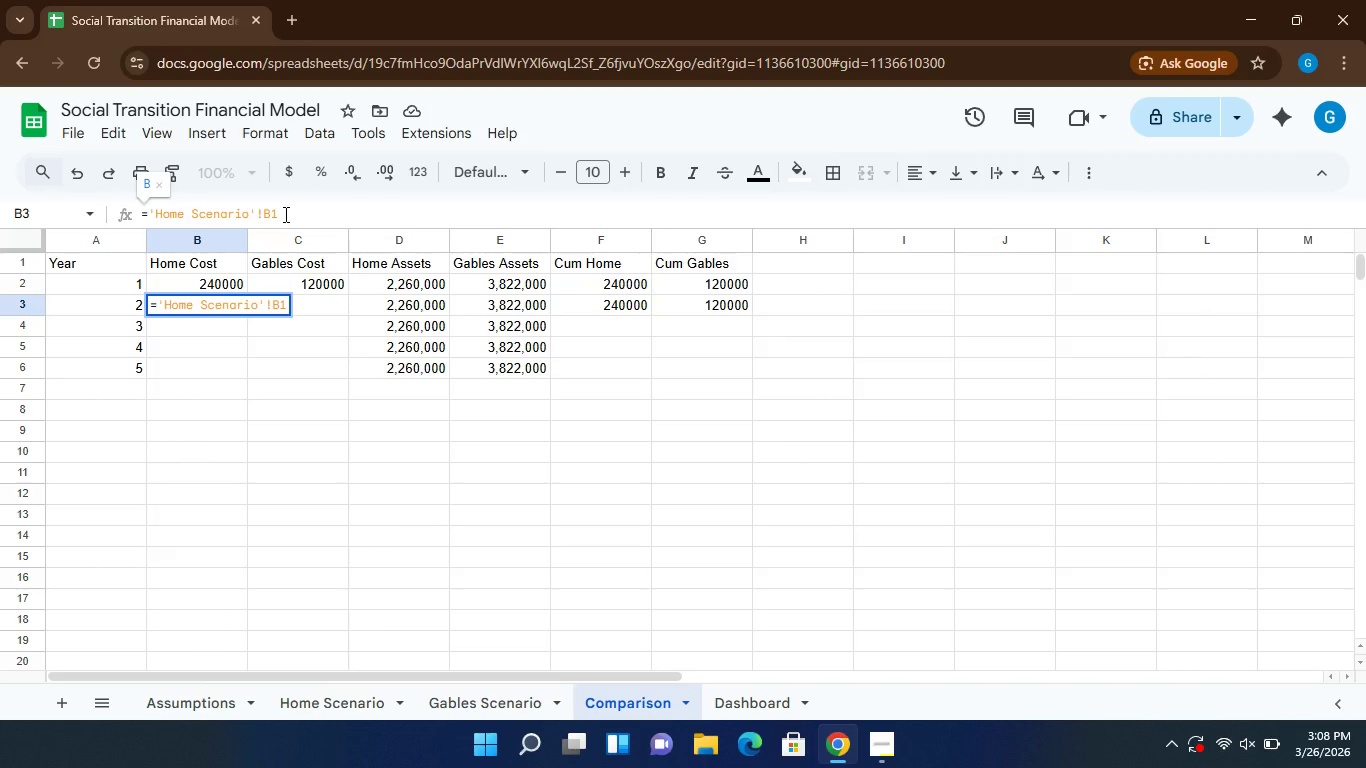 
key(O)
 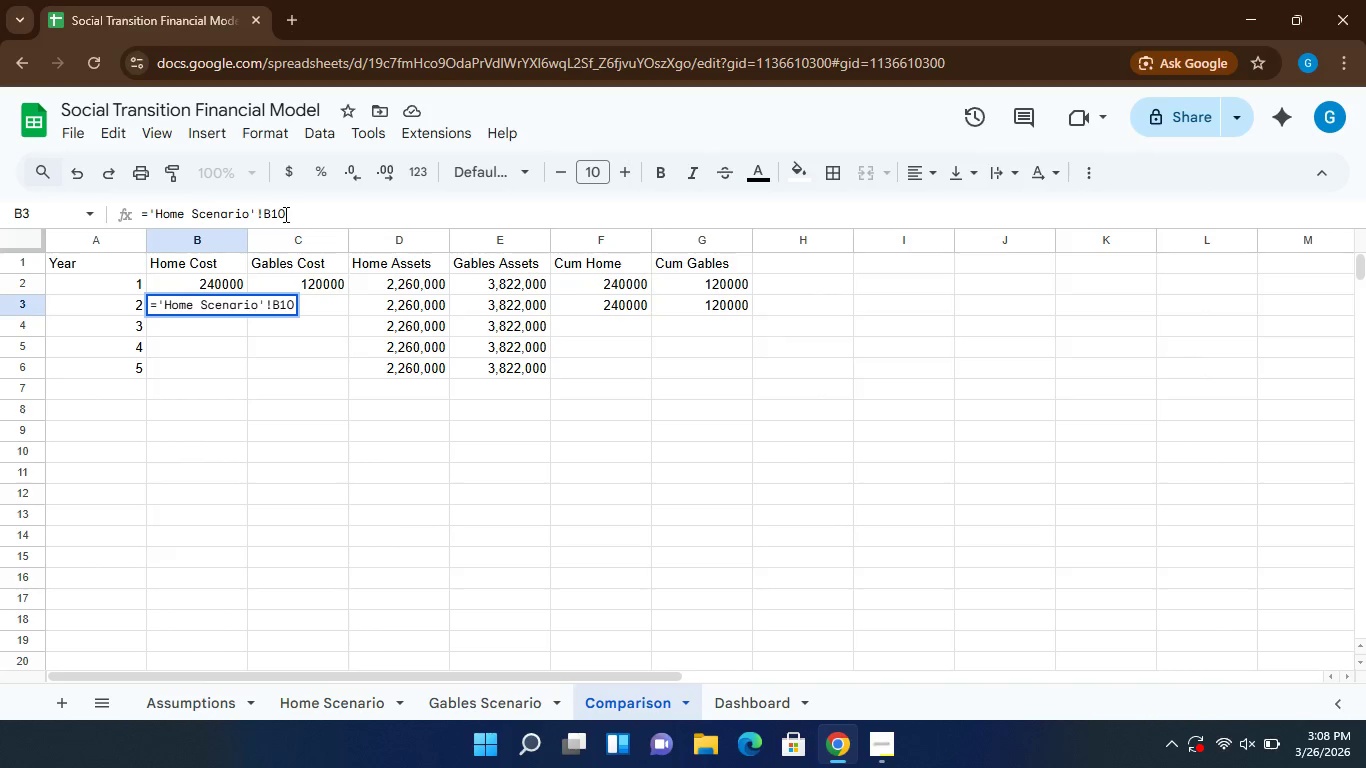 
key(Backspace)
 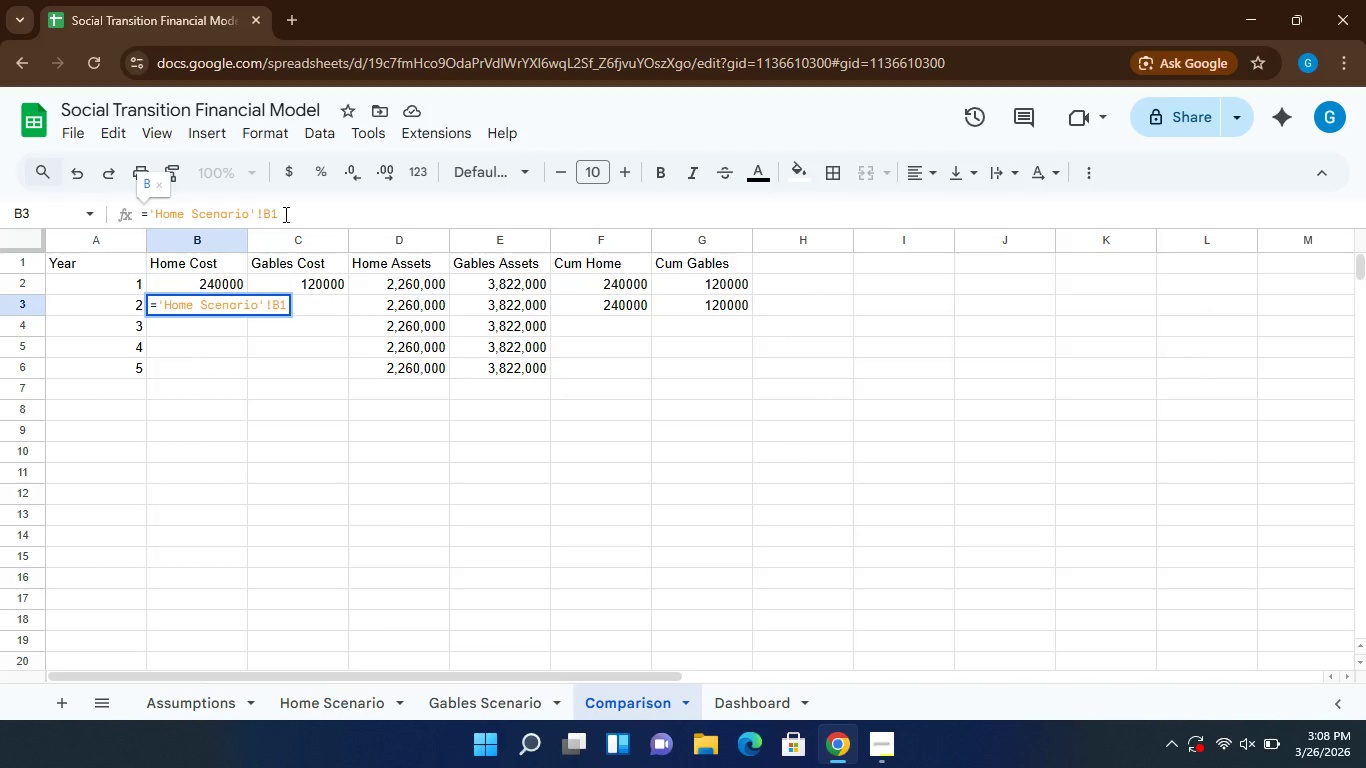 
key(0)
 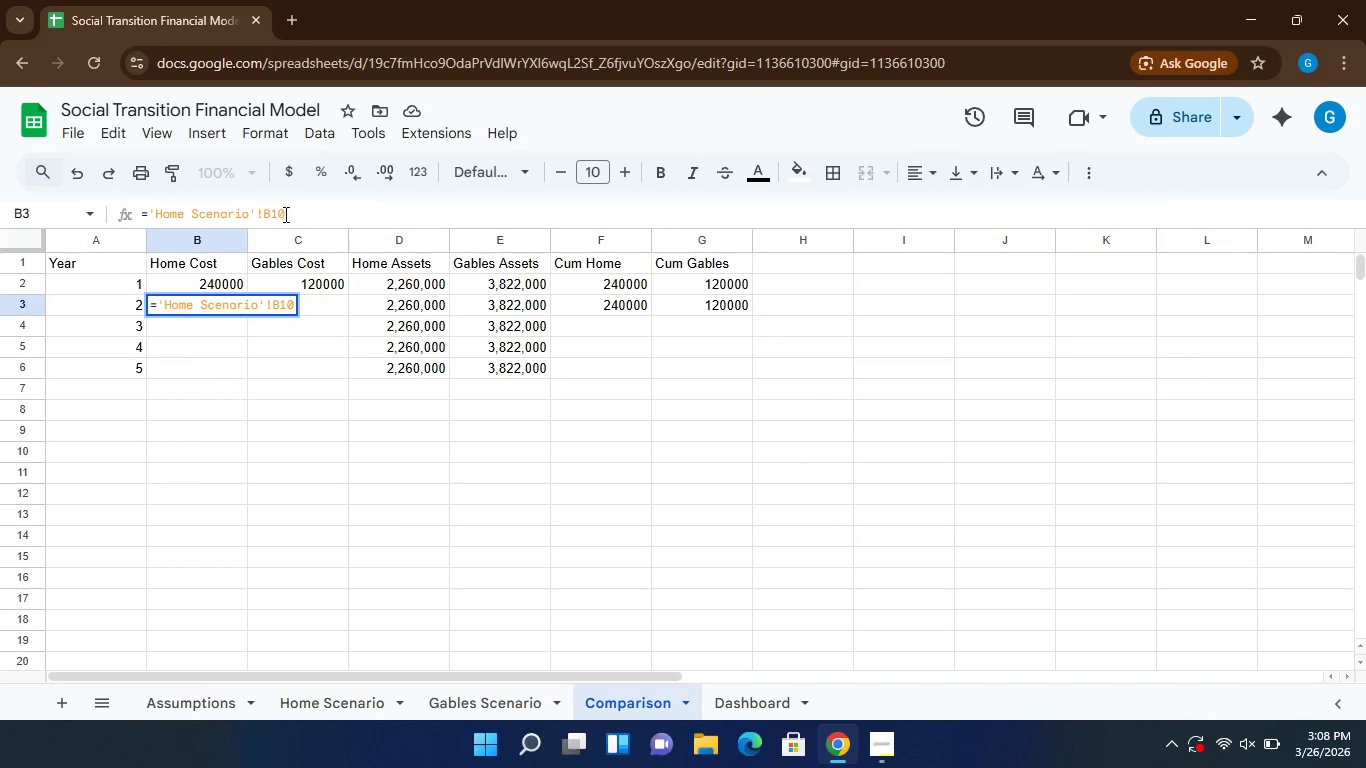 
key(Enter)
 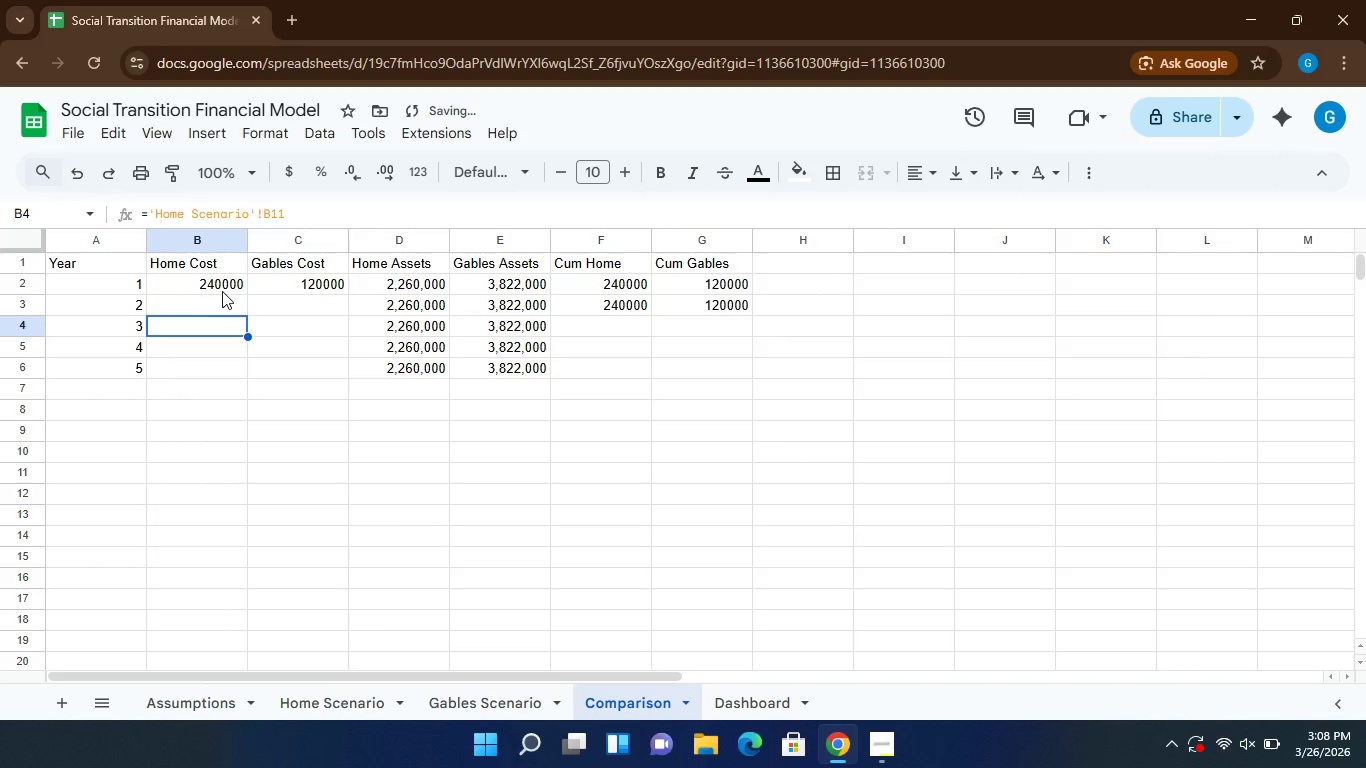 
left_click([221, 285])
 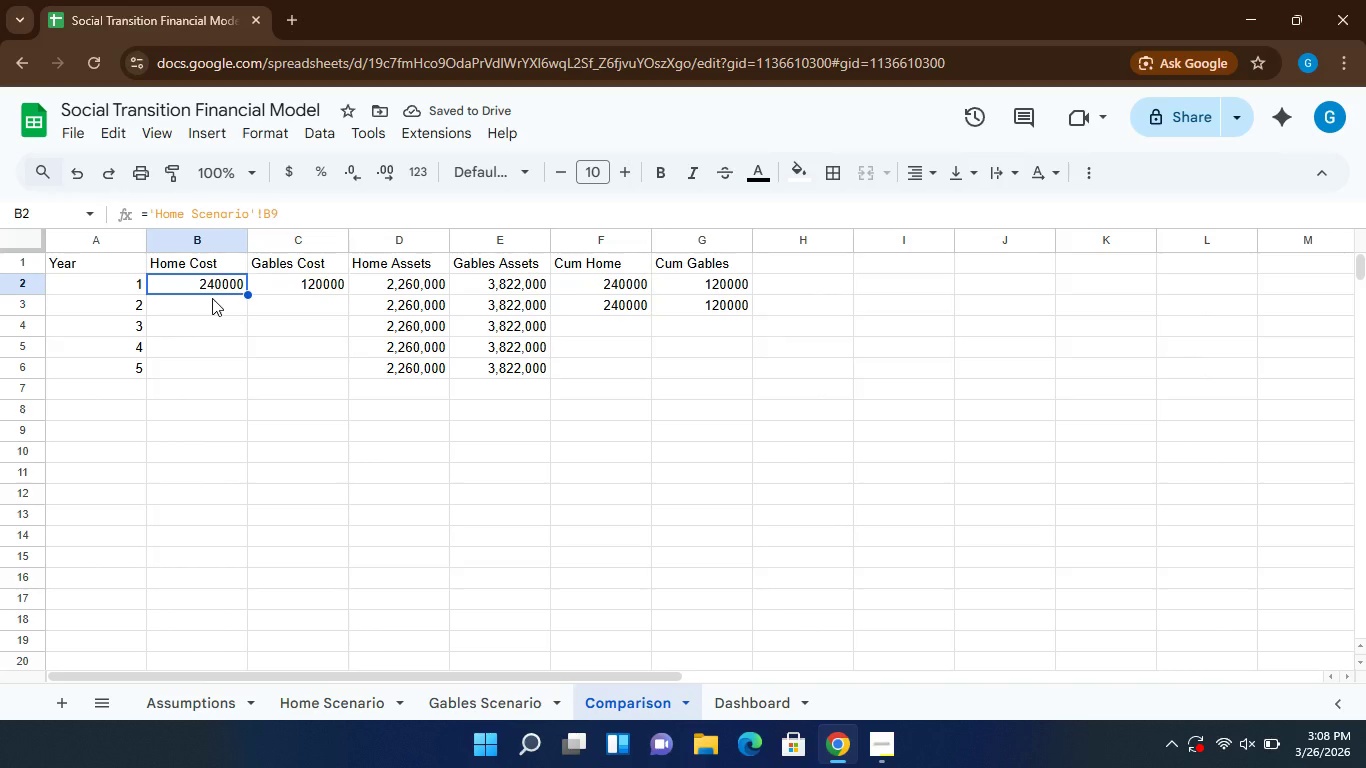 
left_click([212, 298])
 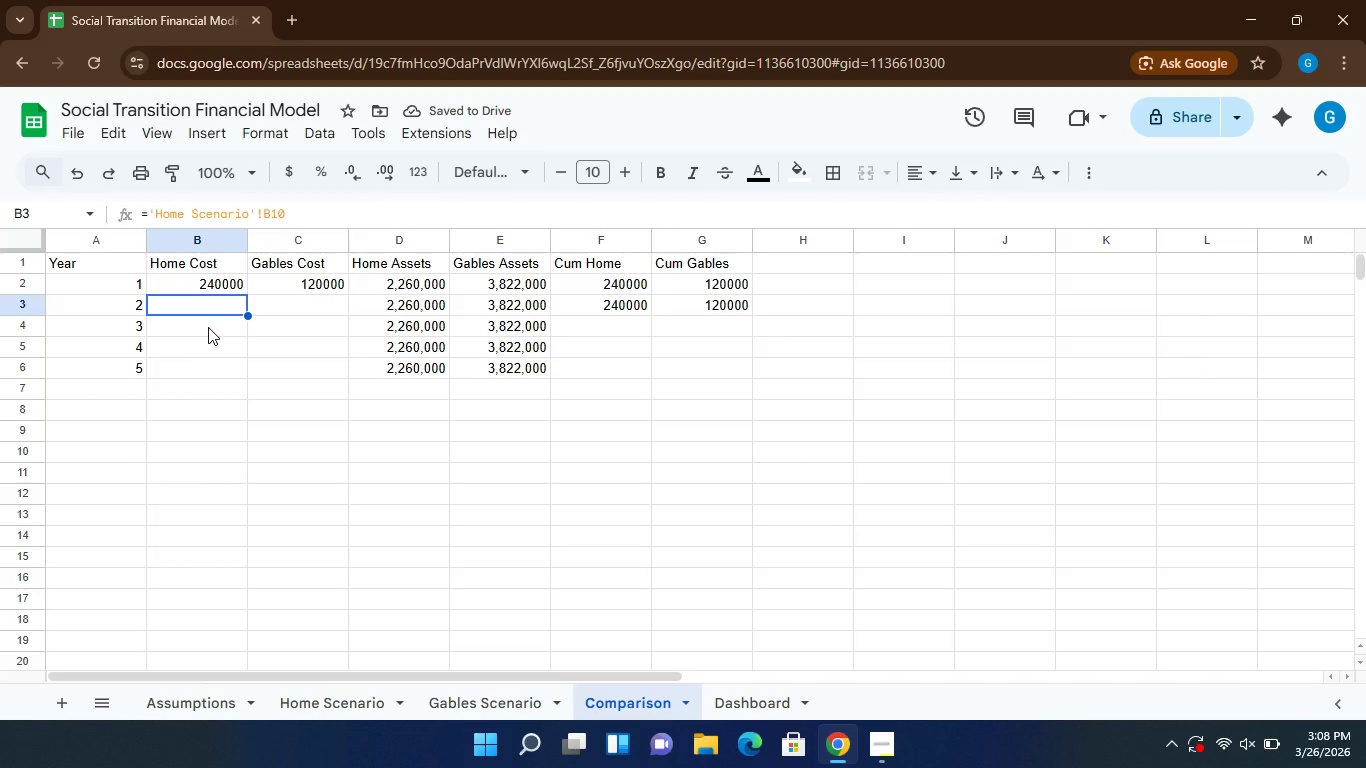 
left_click([208, 327])
 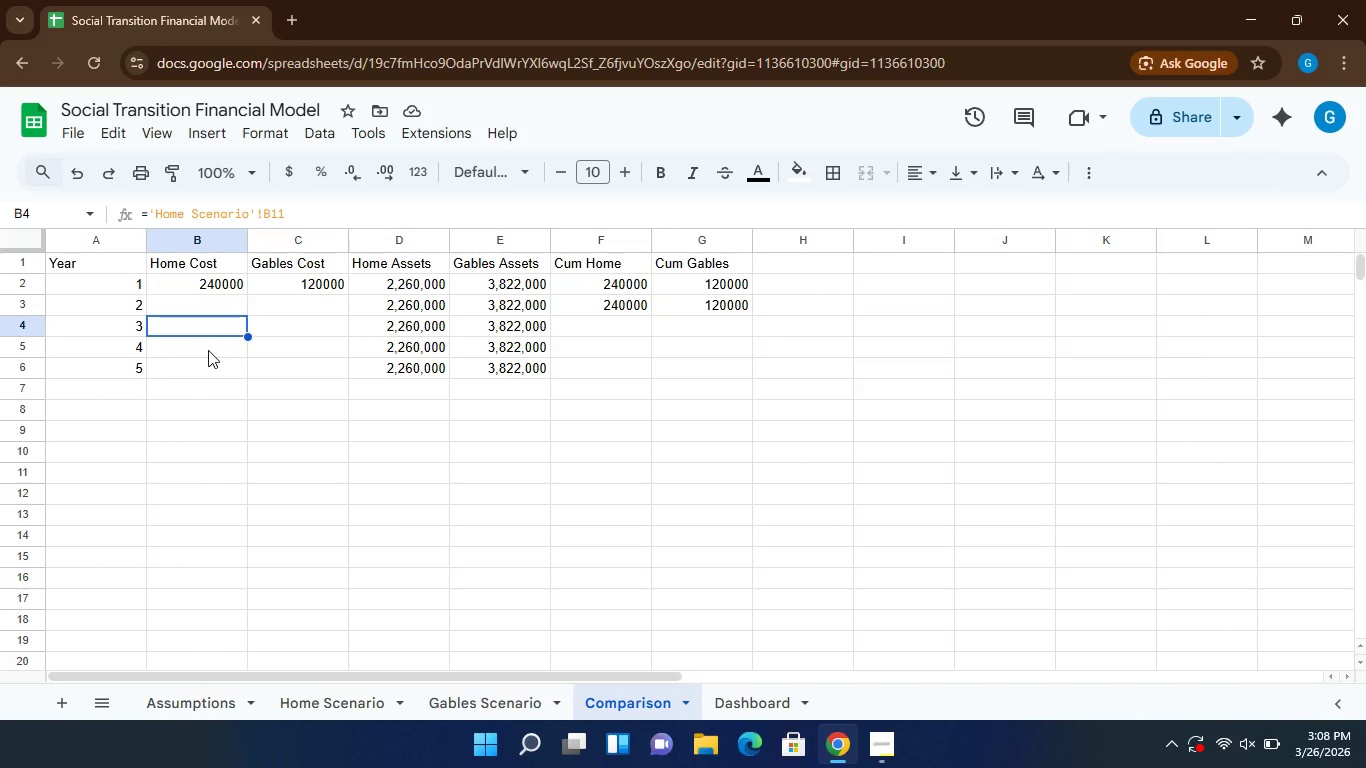 
left_click([208, 350])
 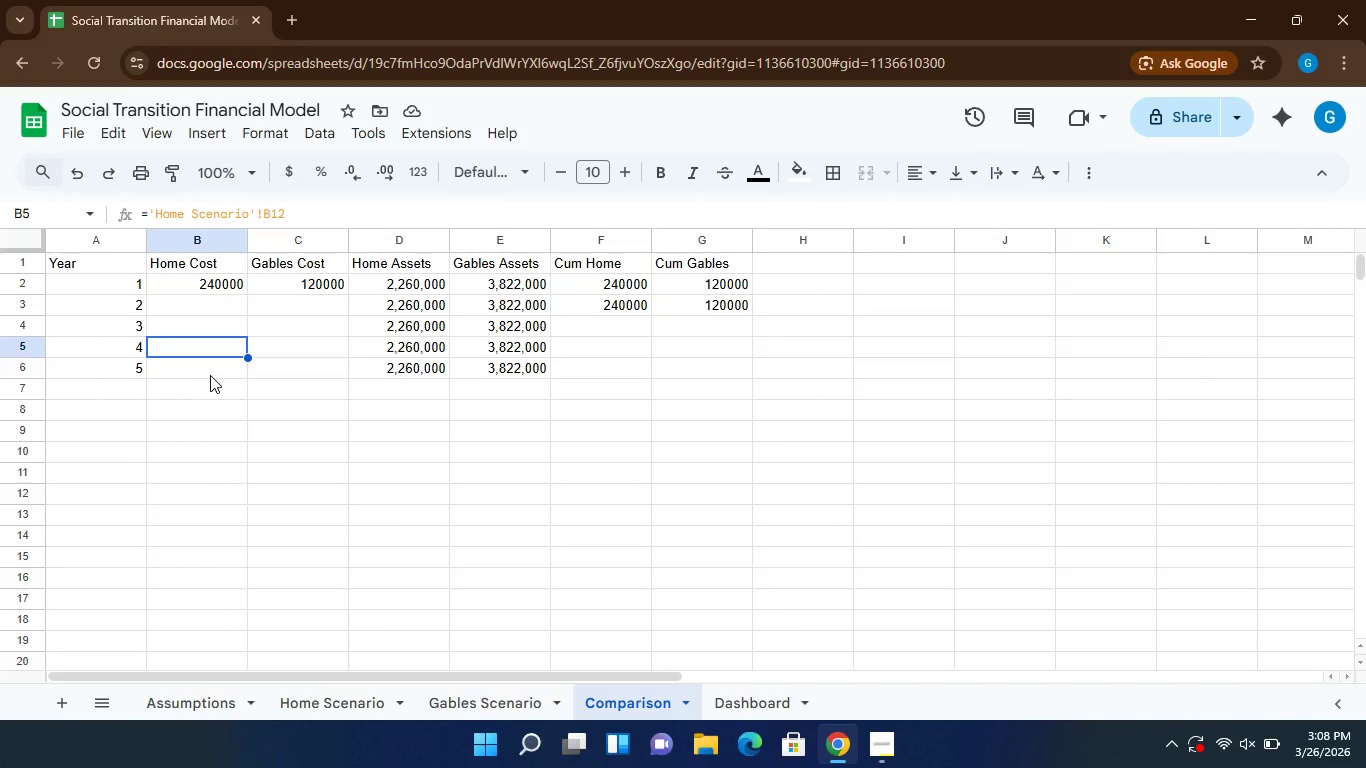 
left_click([210, 375])
 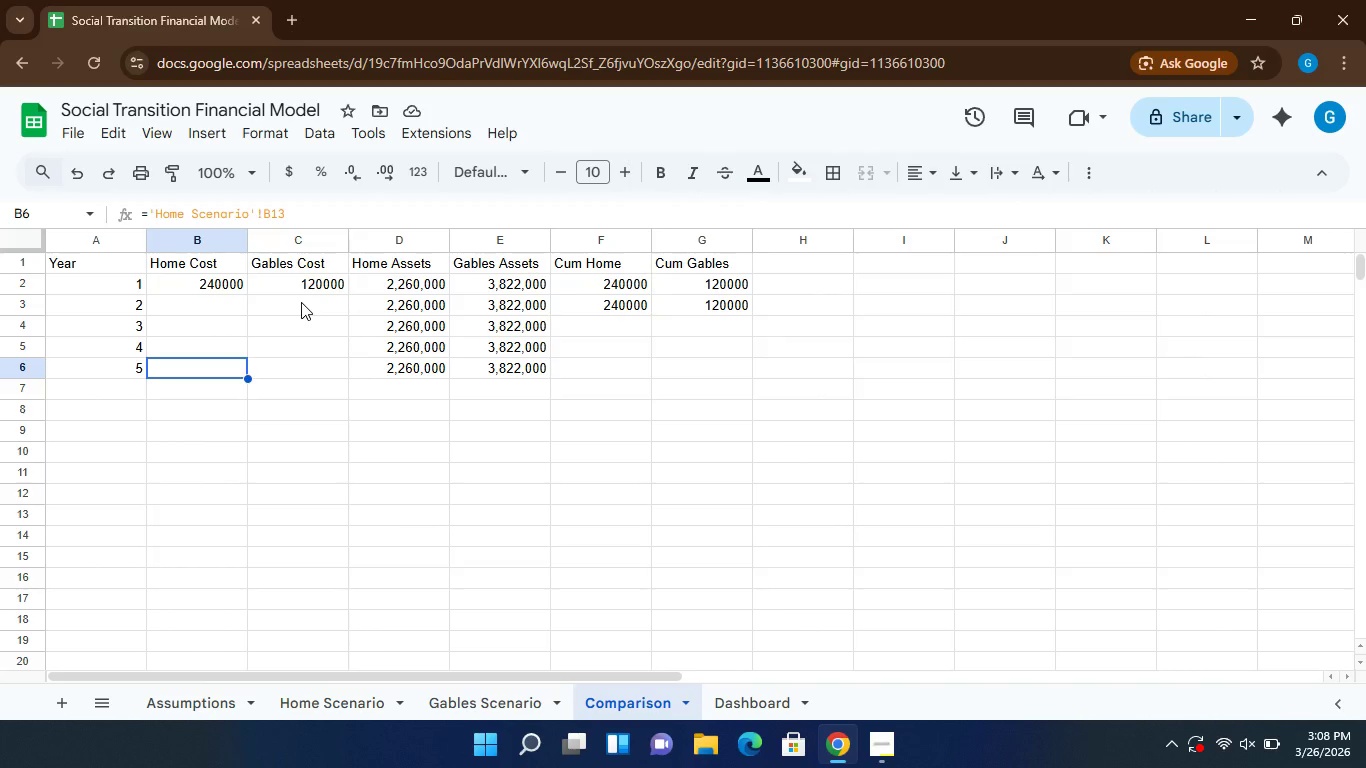 
left_click([301, 302])
 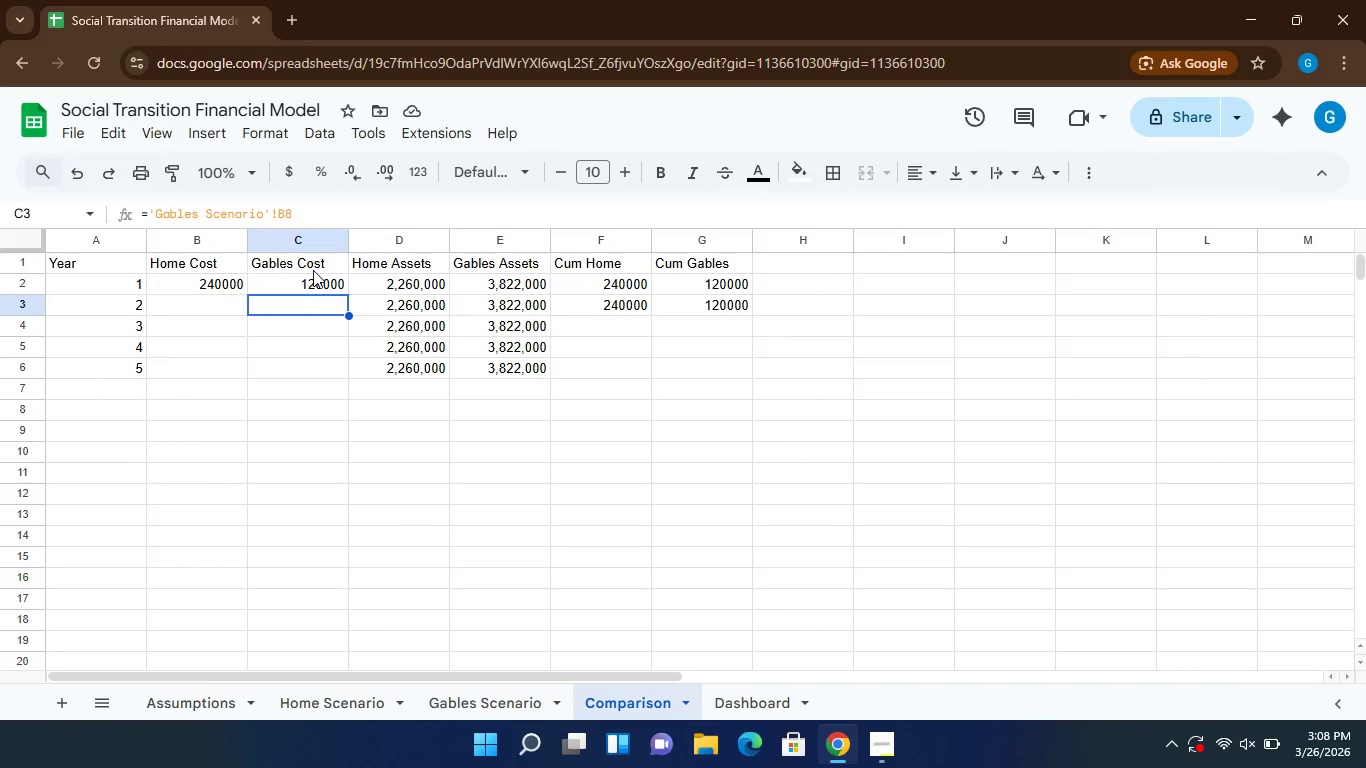 
left_click([313, 273])
 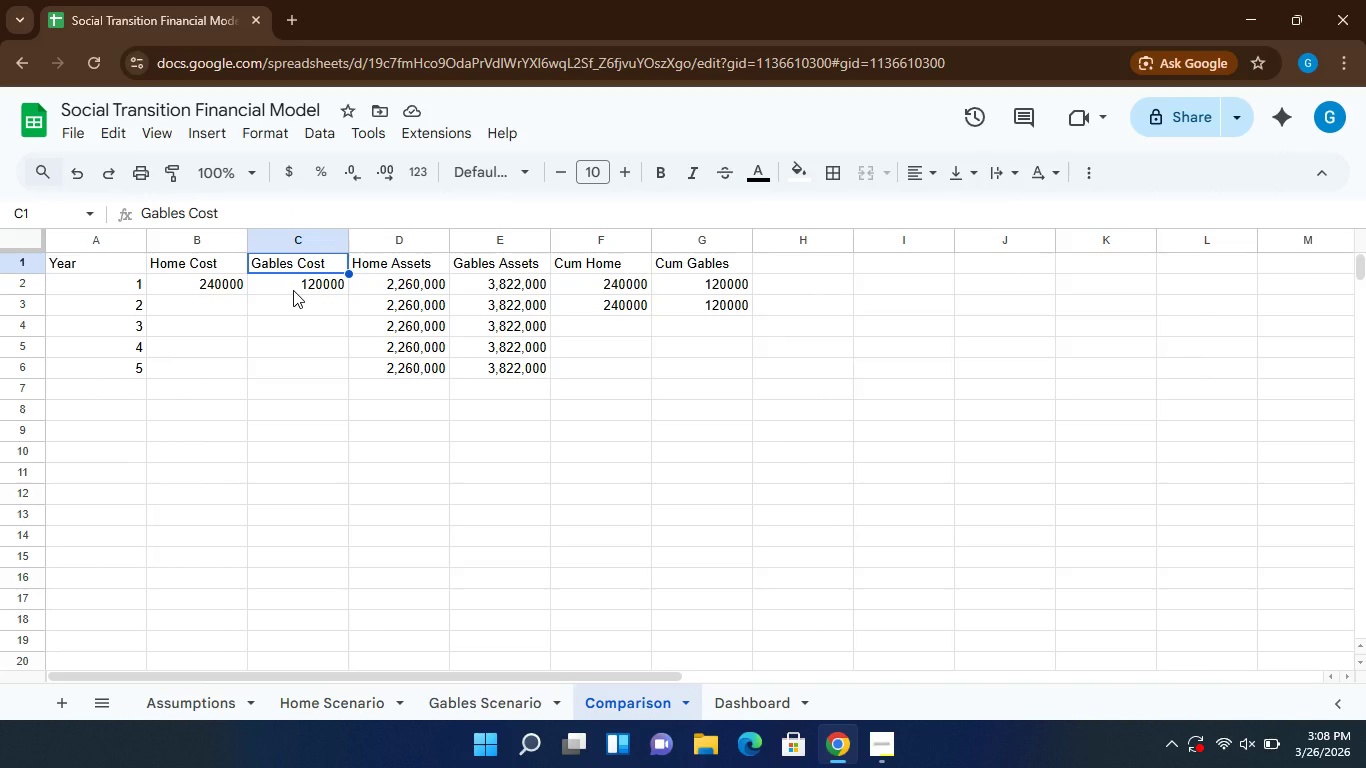 
left_click([293, 290])
 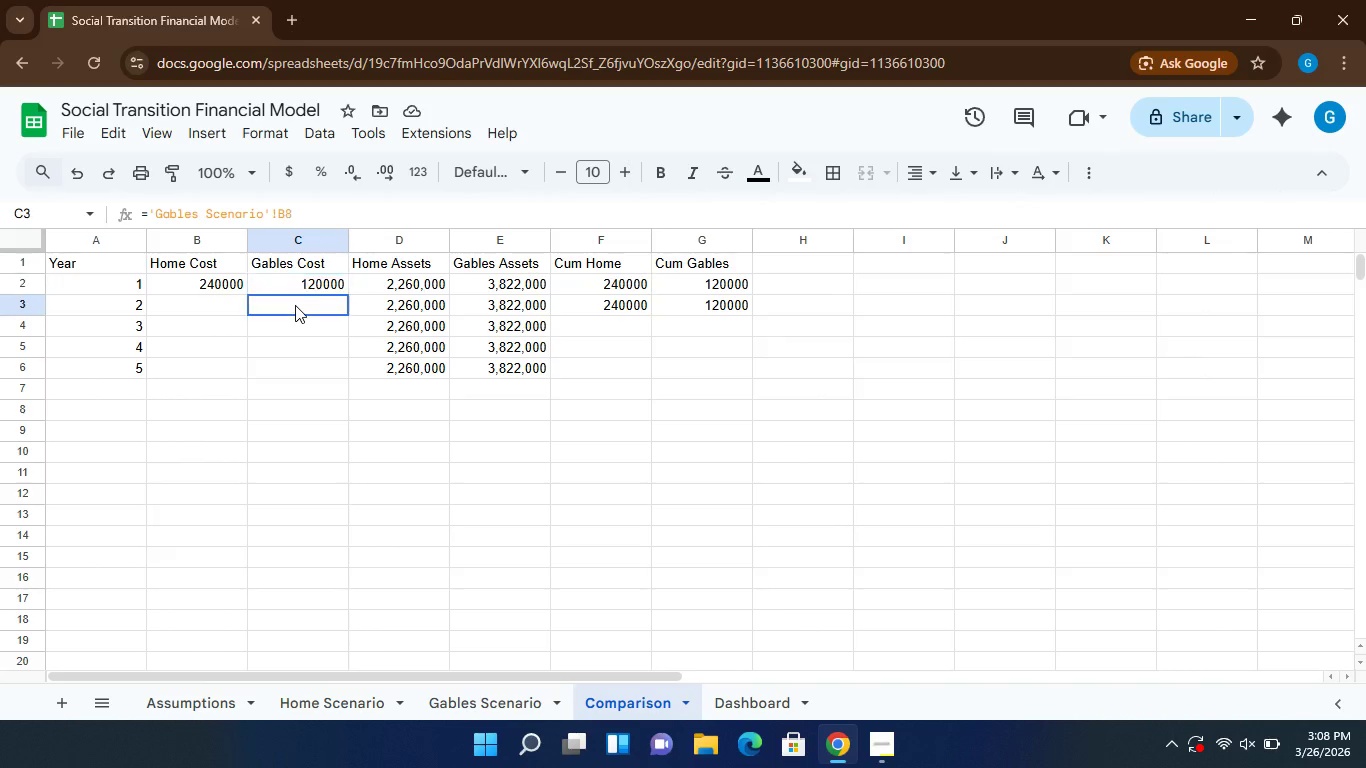 
left_click([295, 305])
 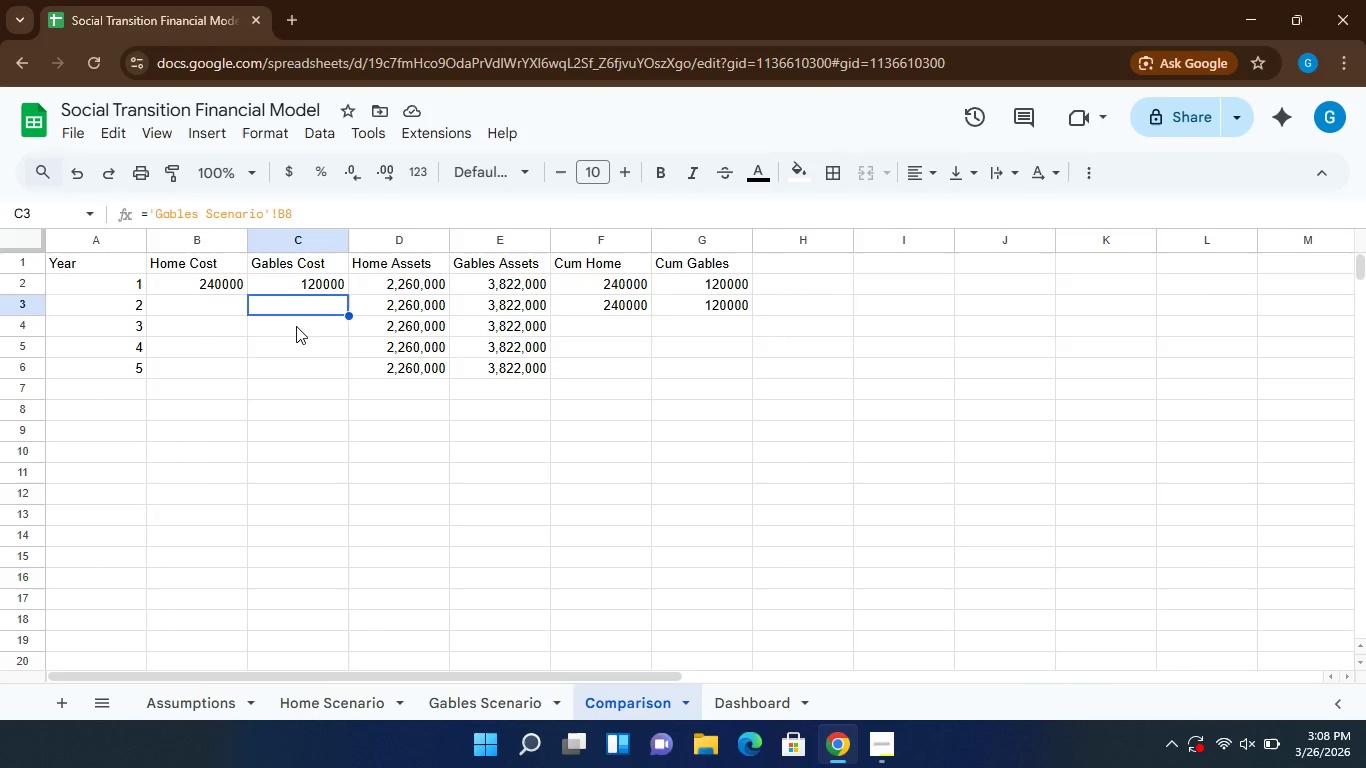 
left_click([296, 326])
 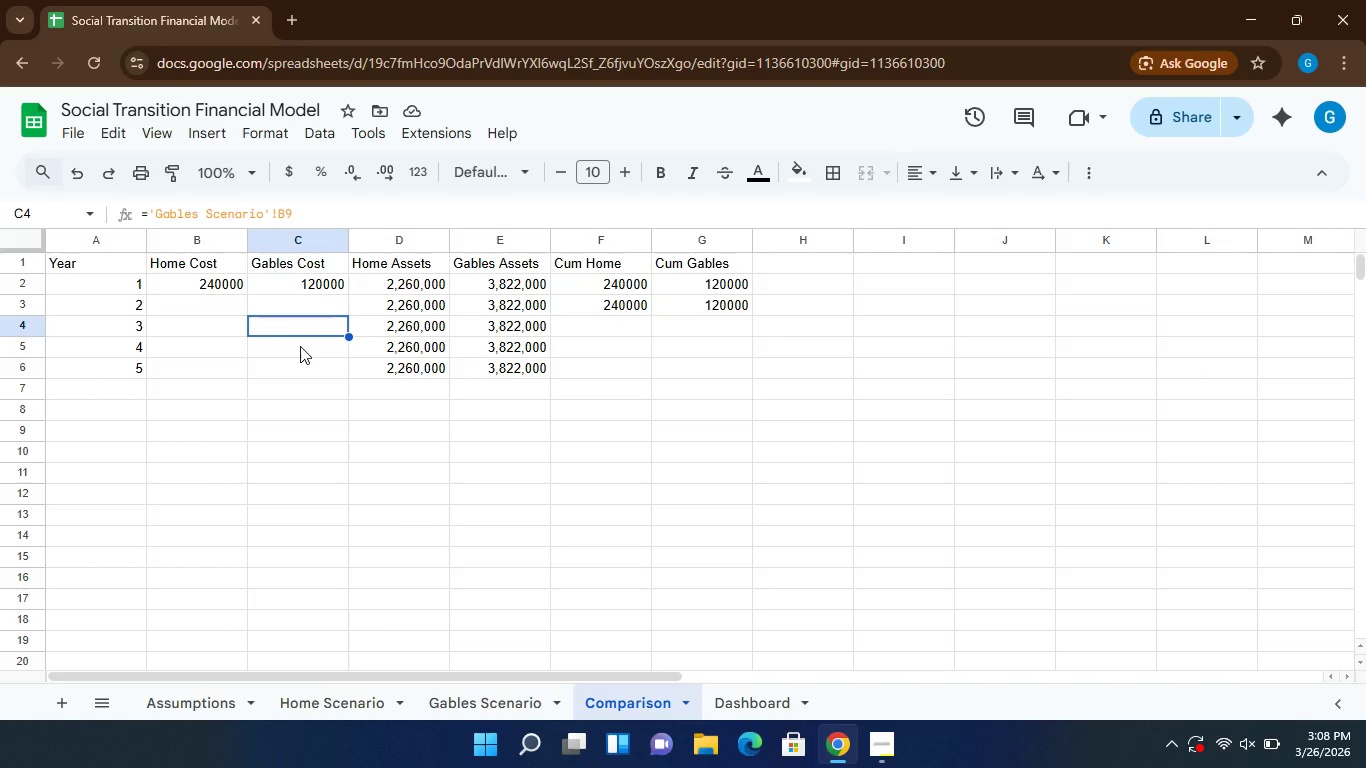 
left_click([300, 346])
 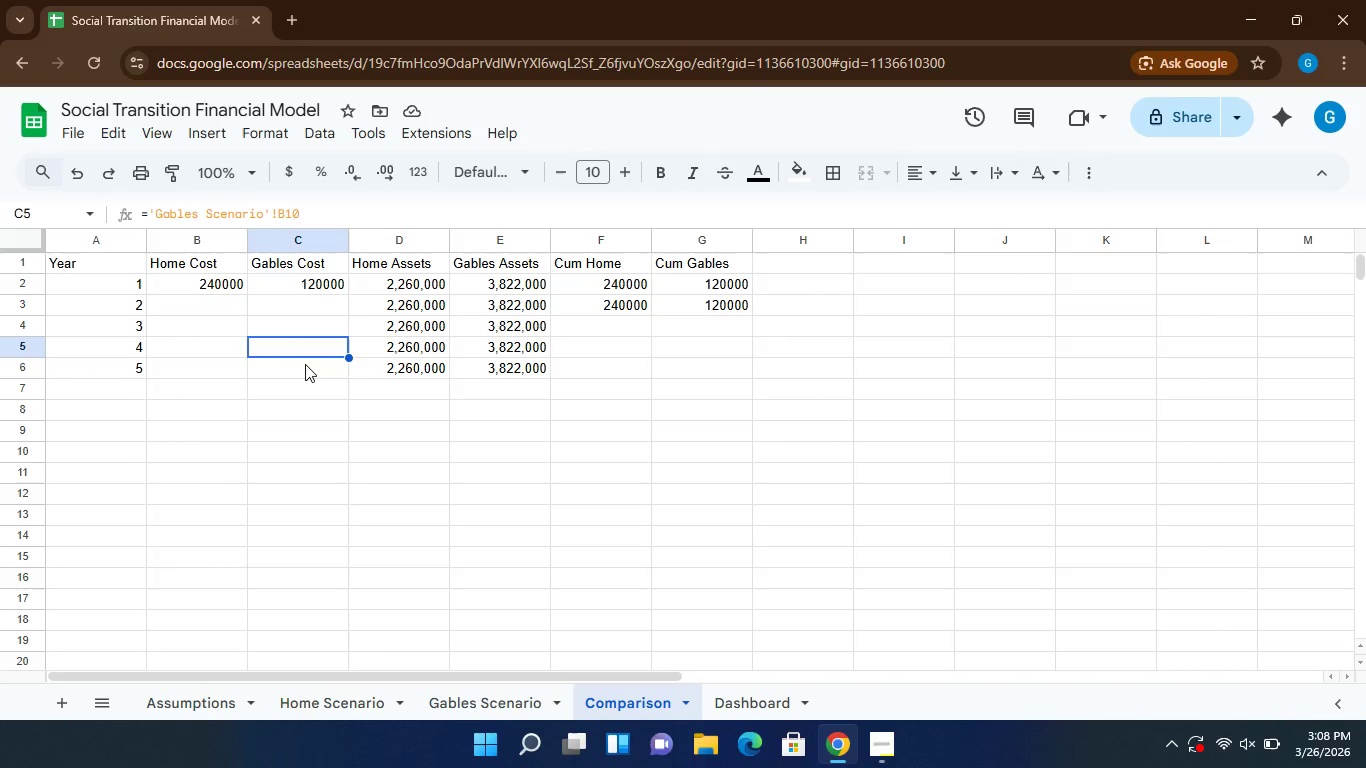 
left_click([305, 364])
 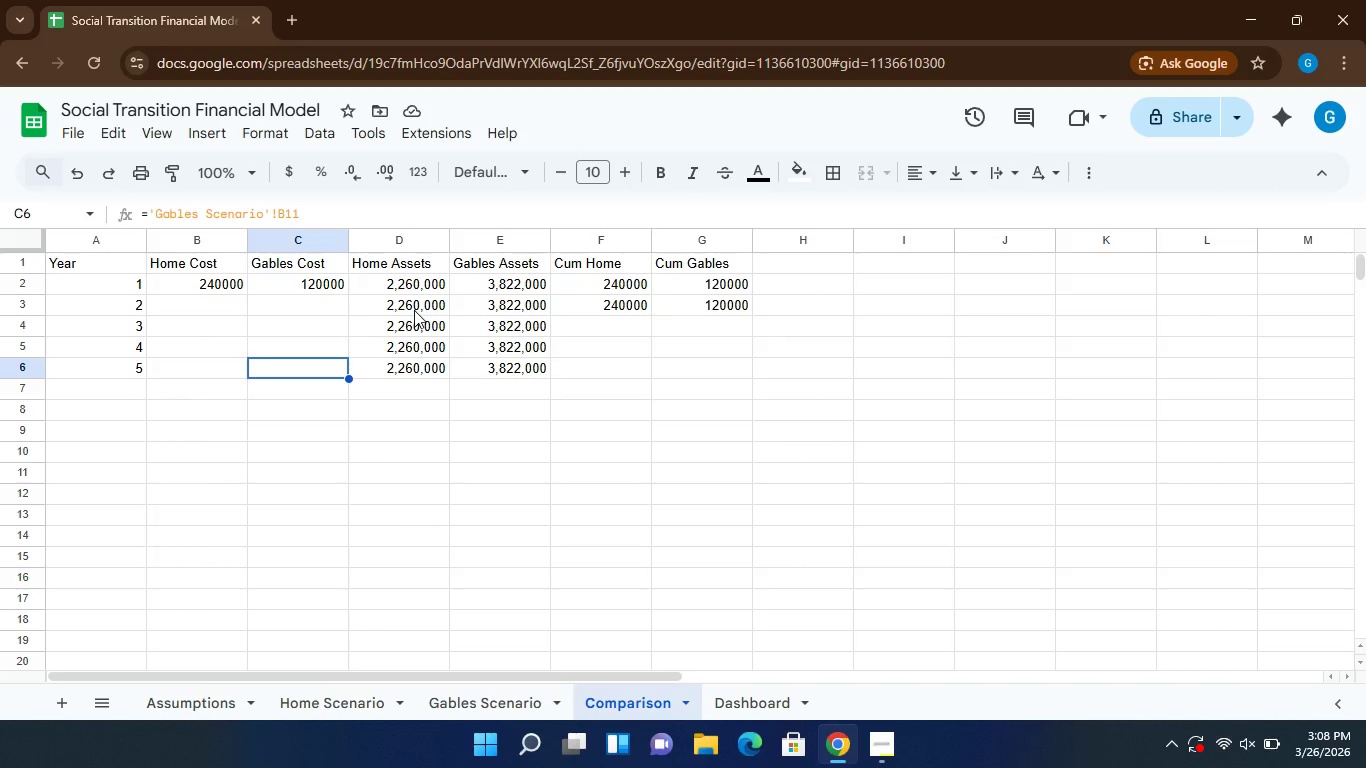 
left_click([414, 310])
 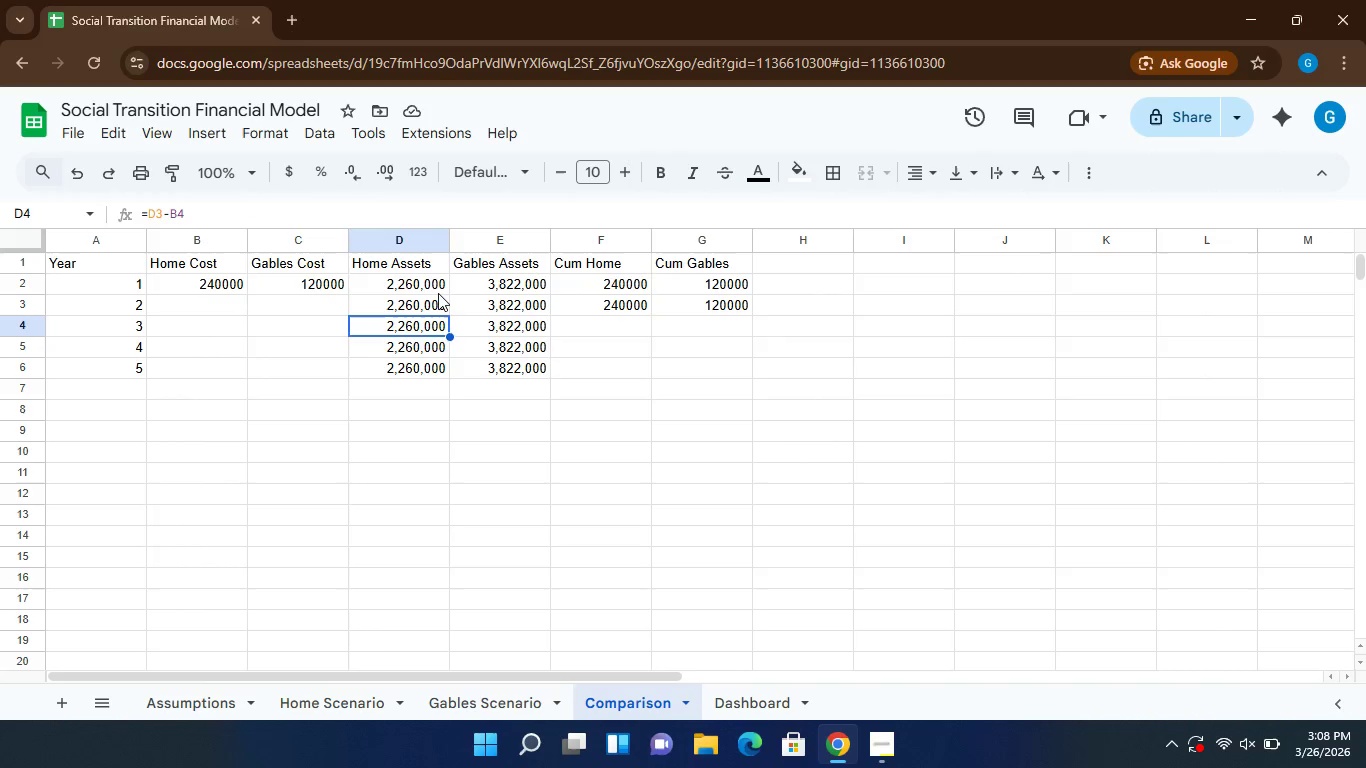 
wait(5.36)
 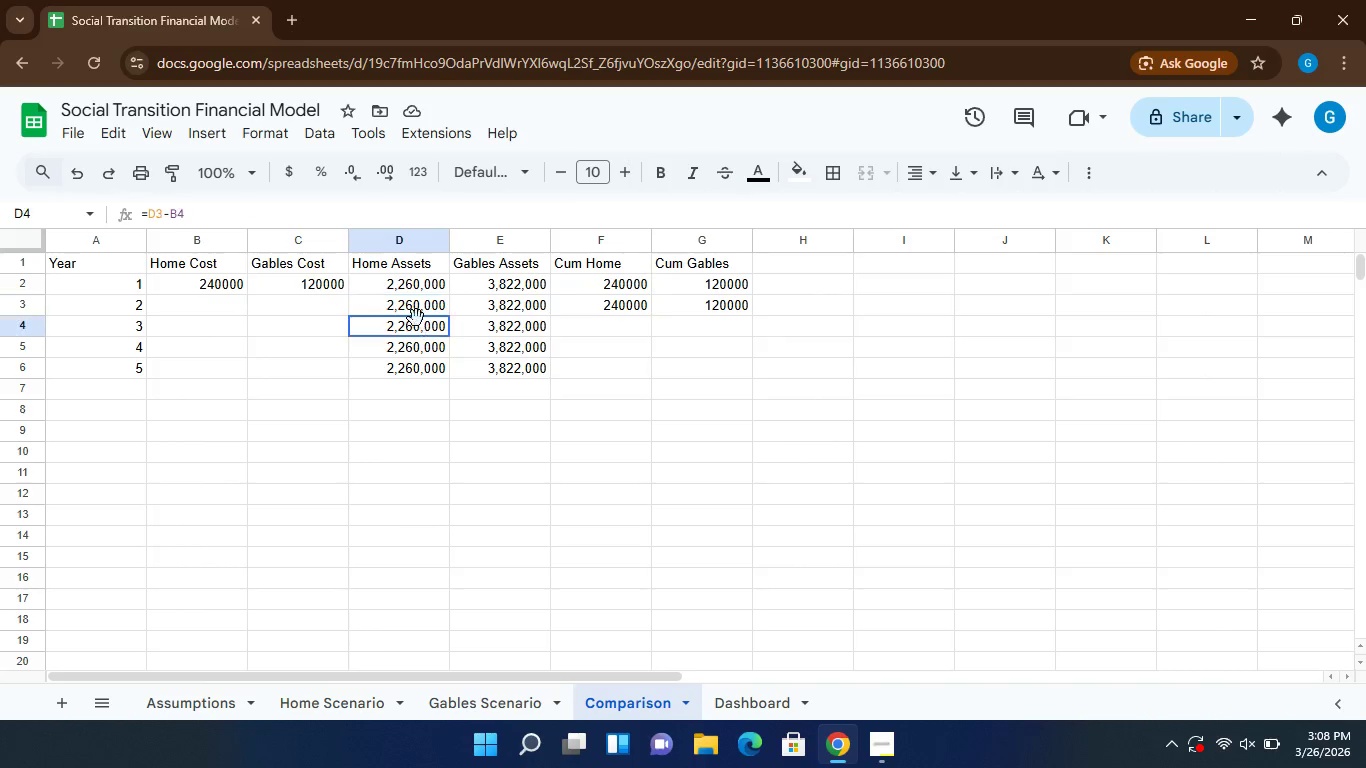 
left_click([436, 298])
 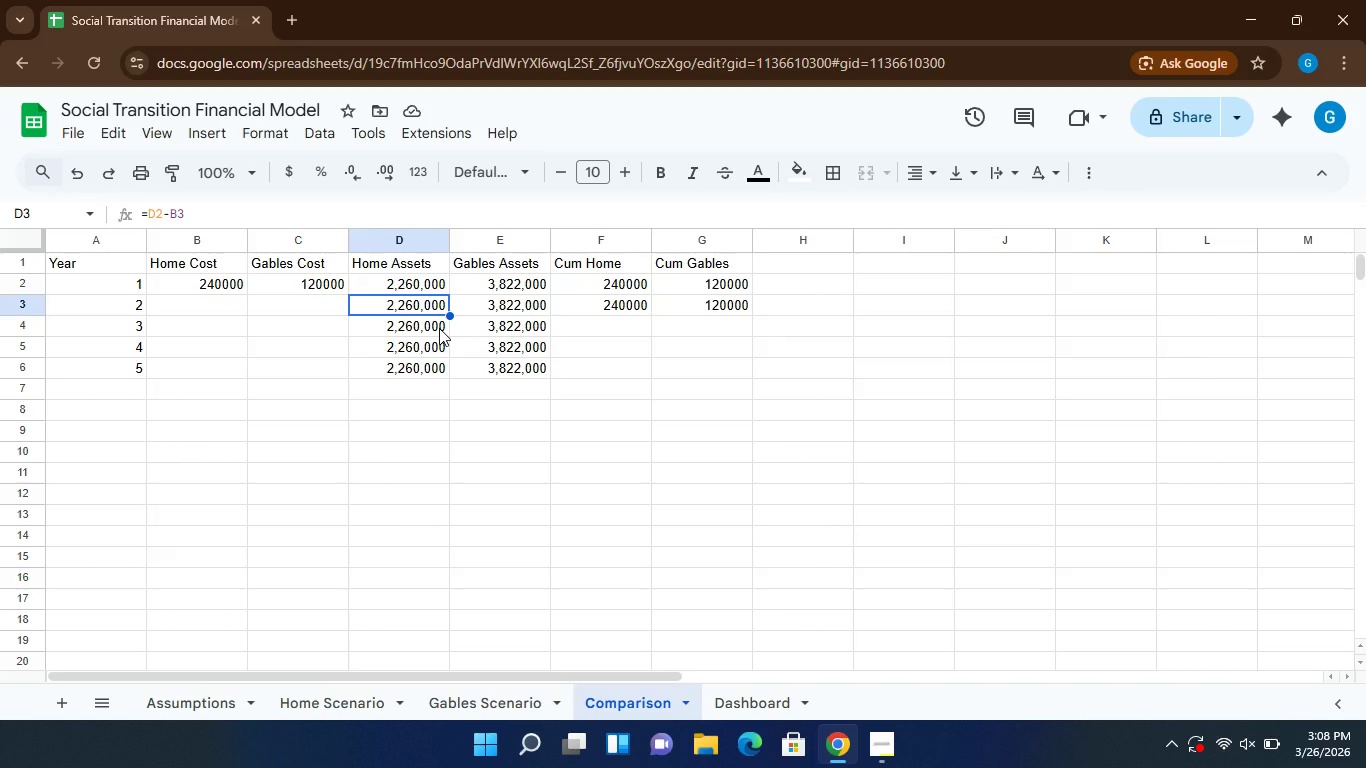 
wait(5.31)
 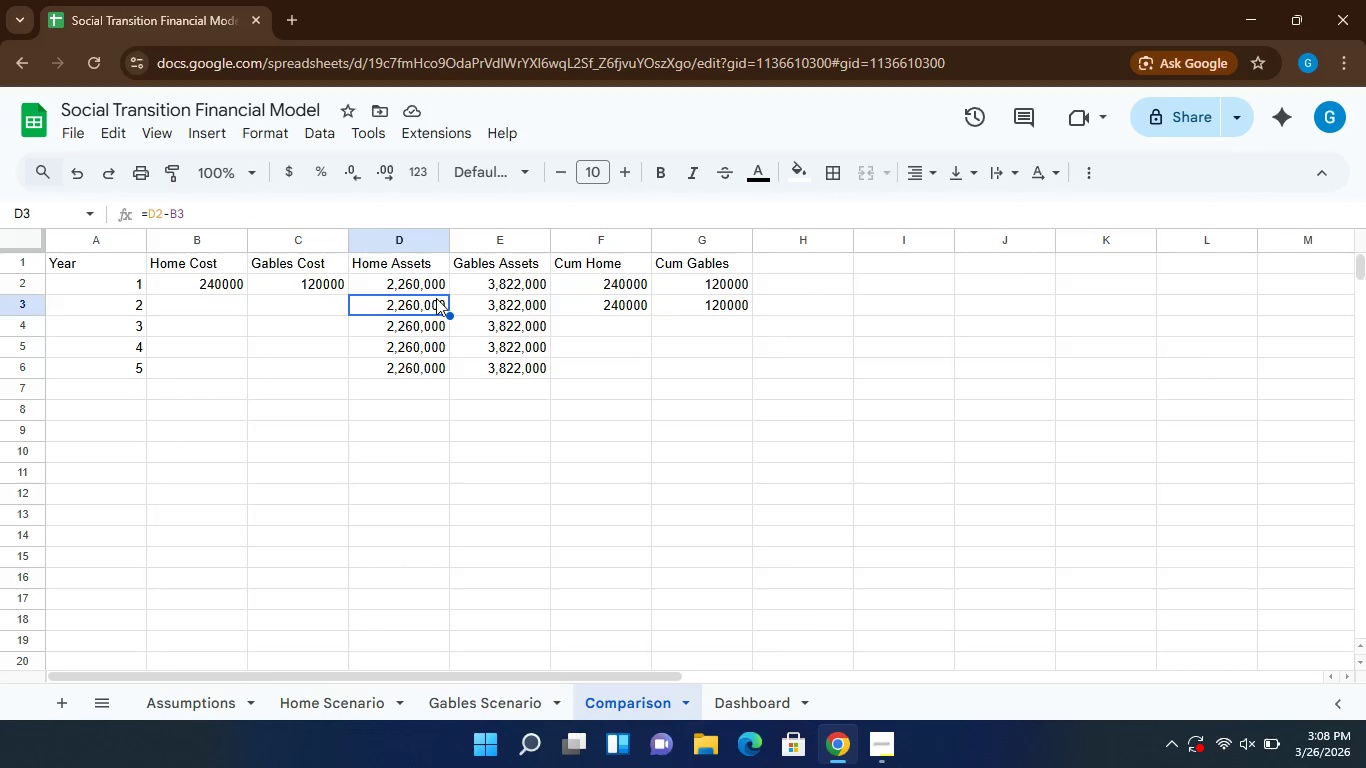 
left_click([641, 303])
 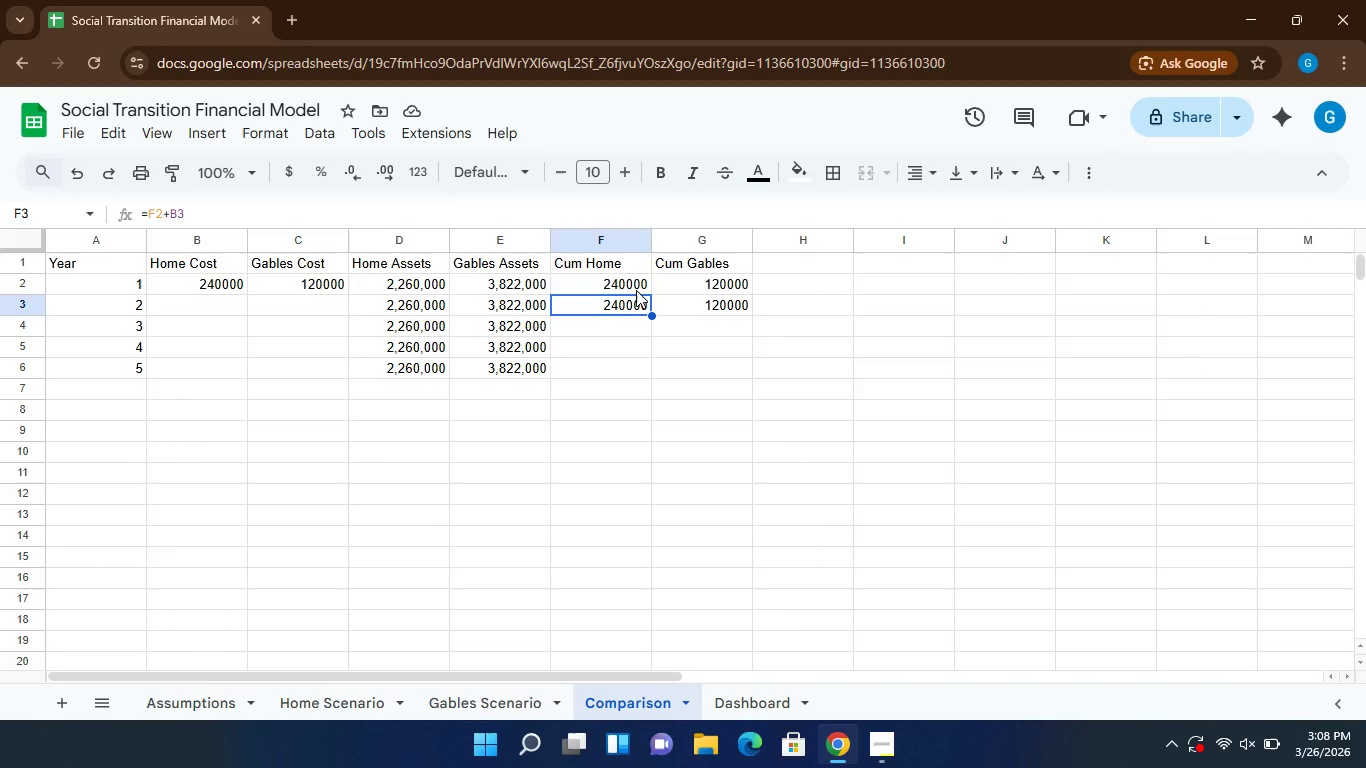 
left_click([636, 290])
 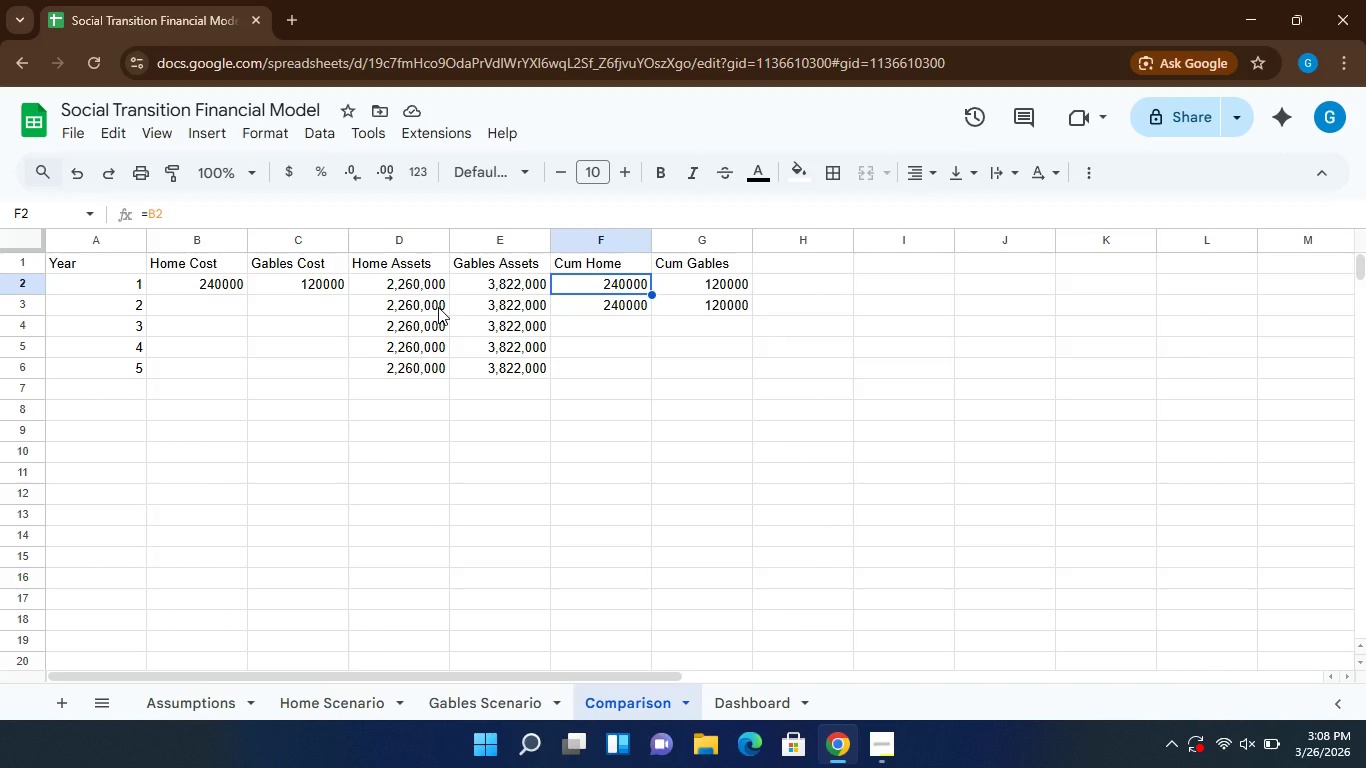 
left_click([438, 307])
 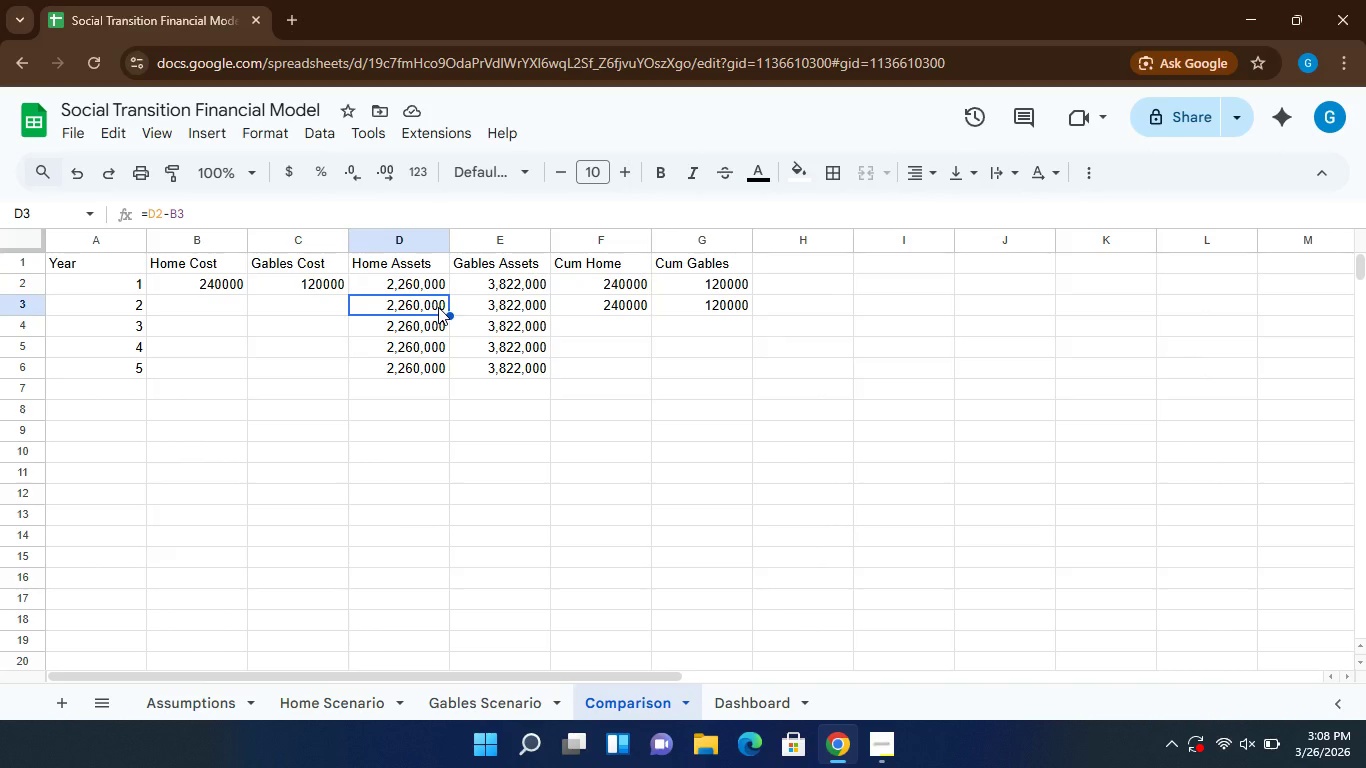 
key(Backspace)
 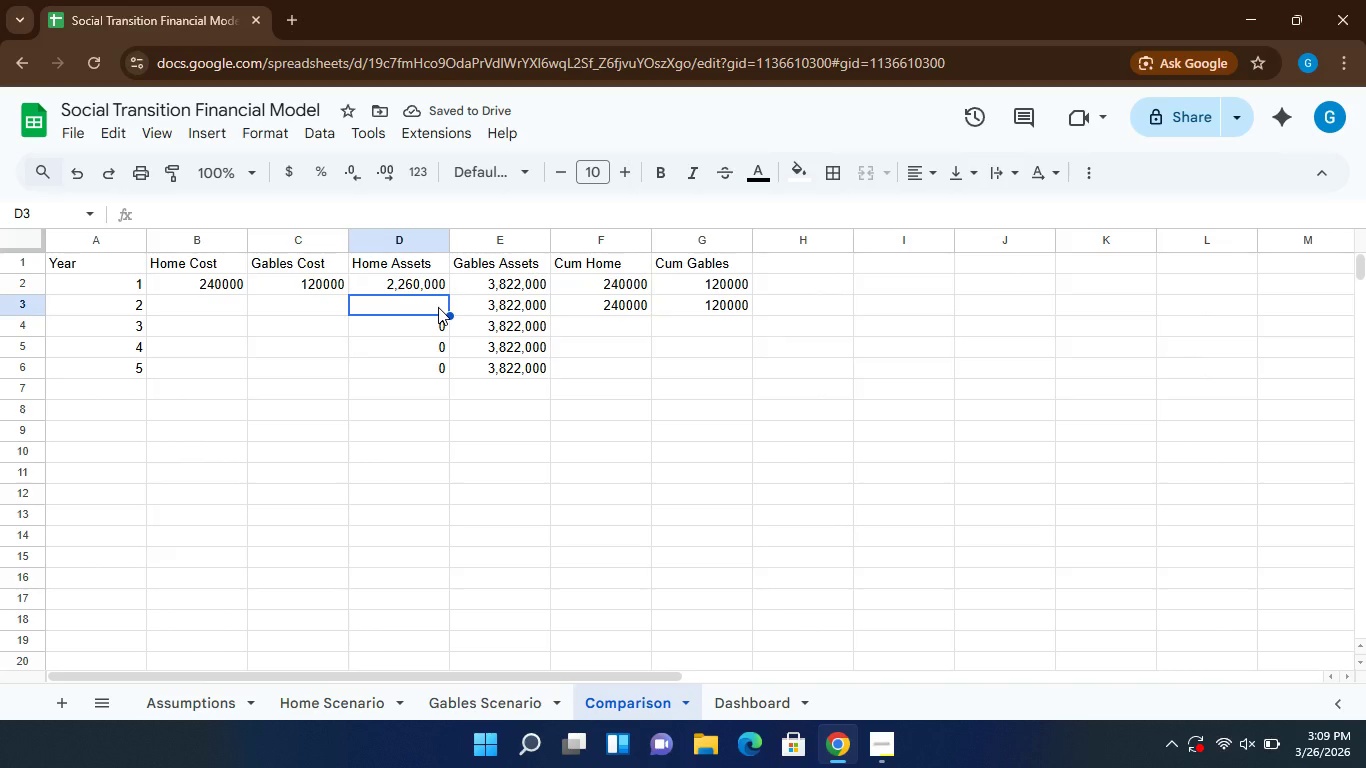 
wait(5.51)
 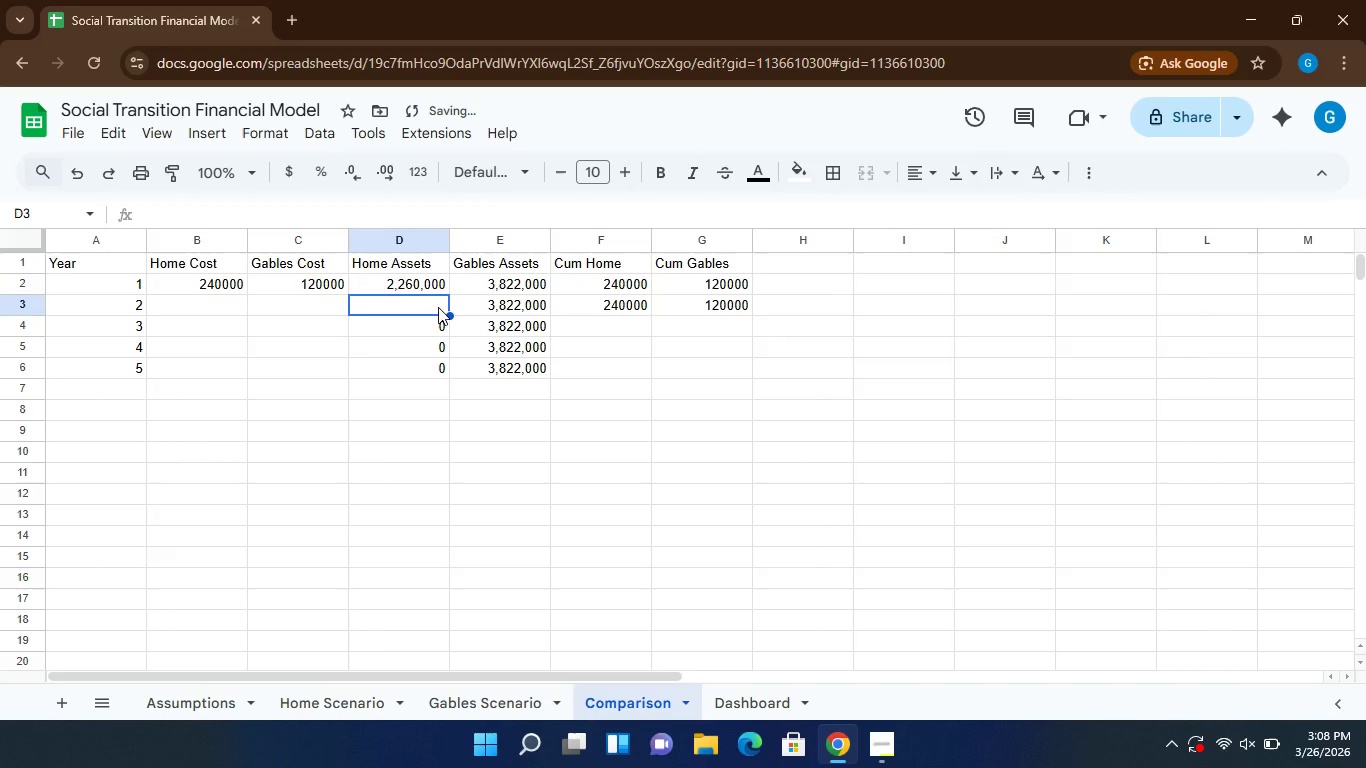 
hold_key(key=ControlLeft, duration=0.52)
 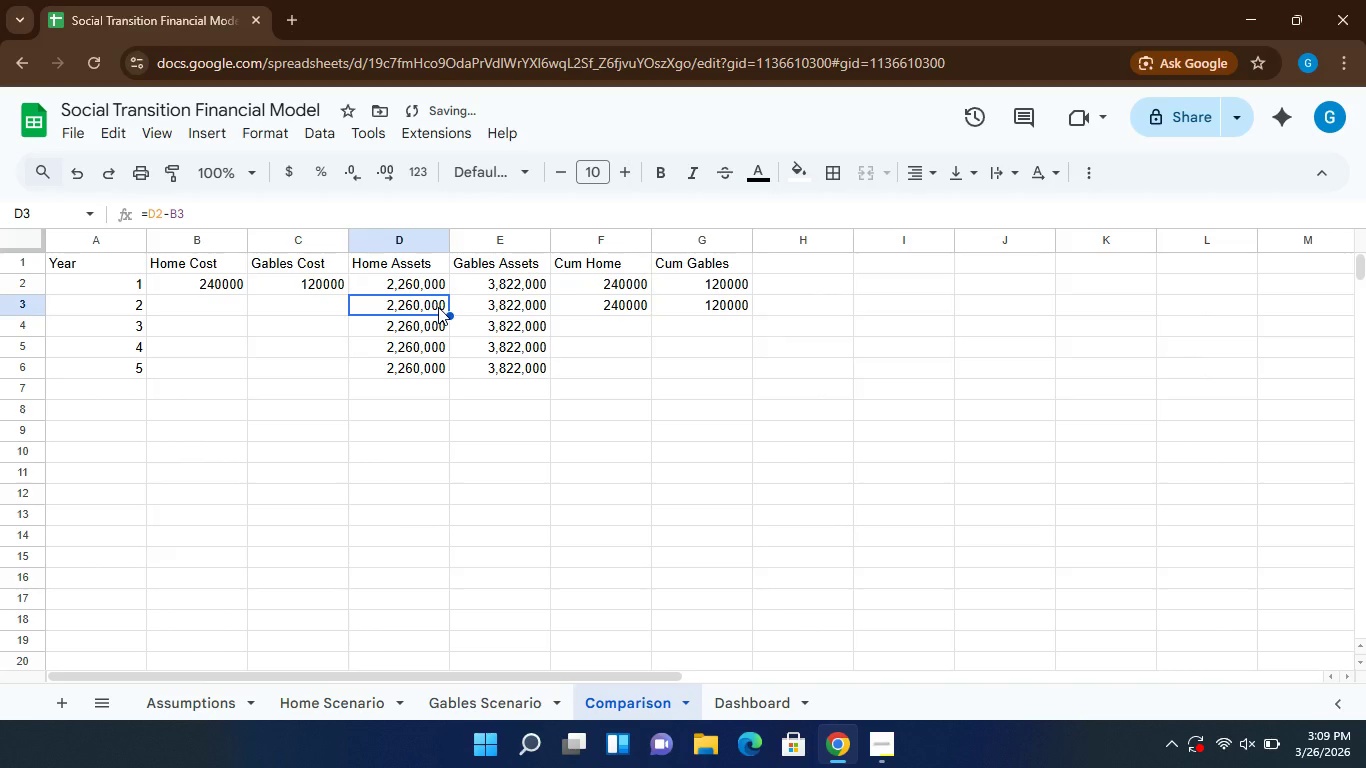 
hold_key(key=Z, duration=0.36)
 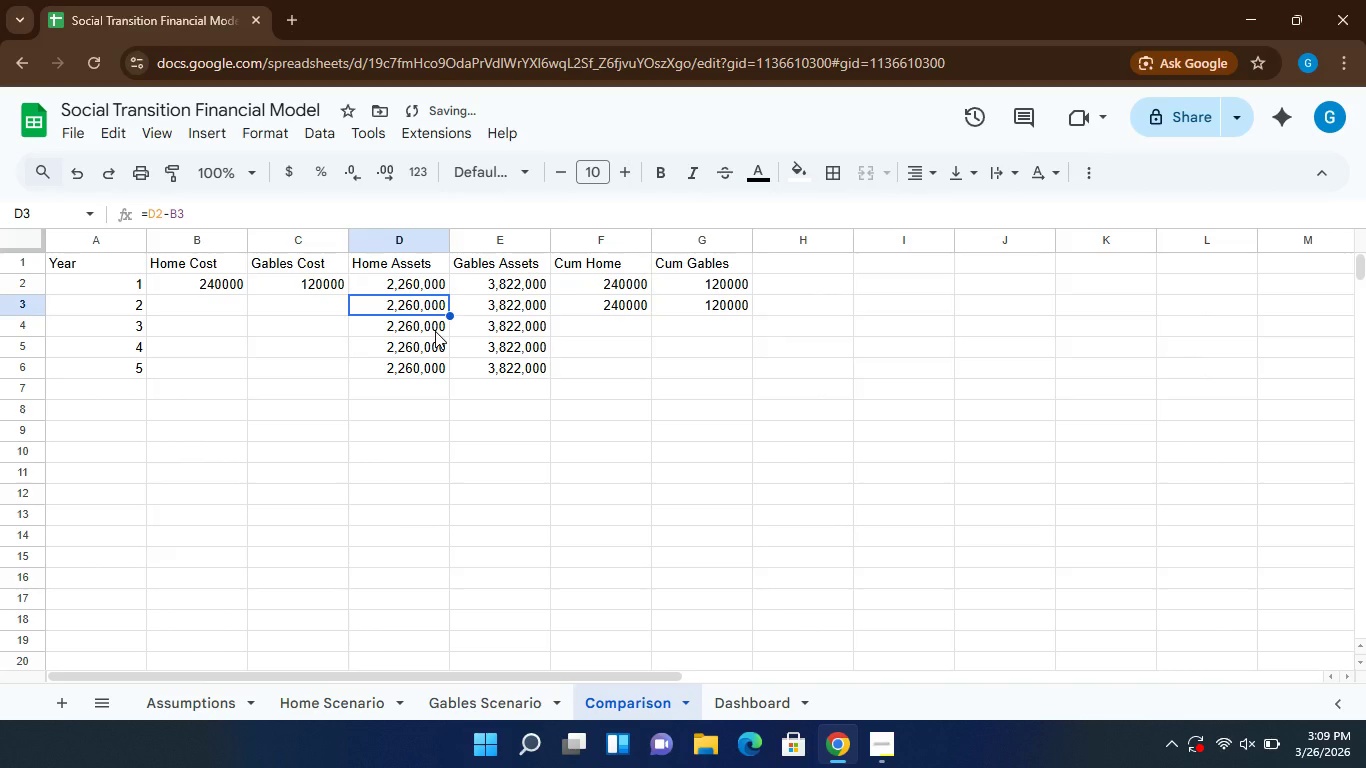 
left_click([435, 331])
 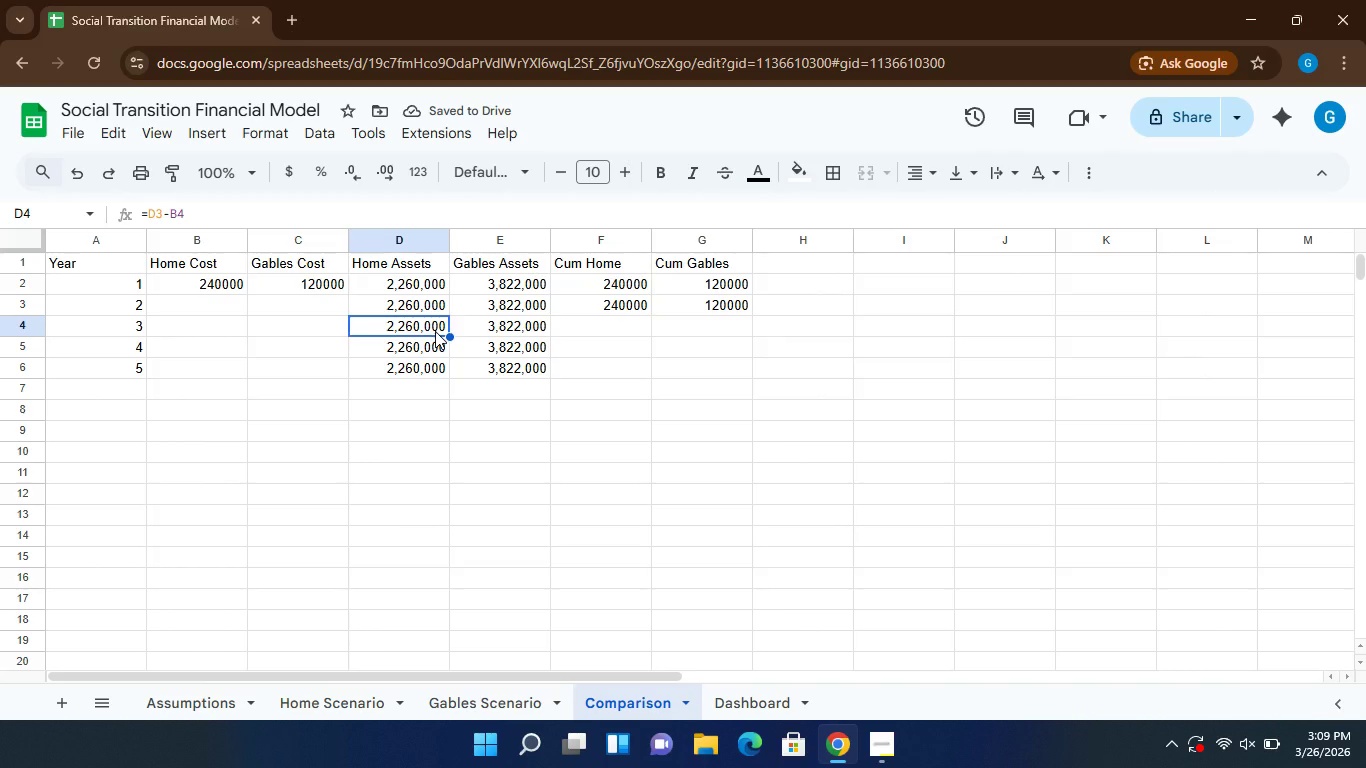 
key(Backspace)
 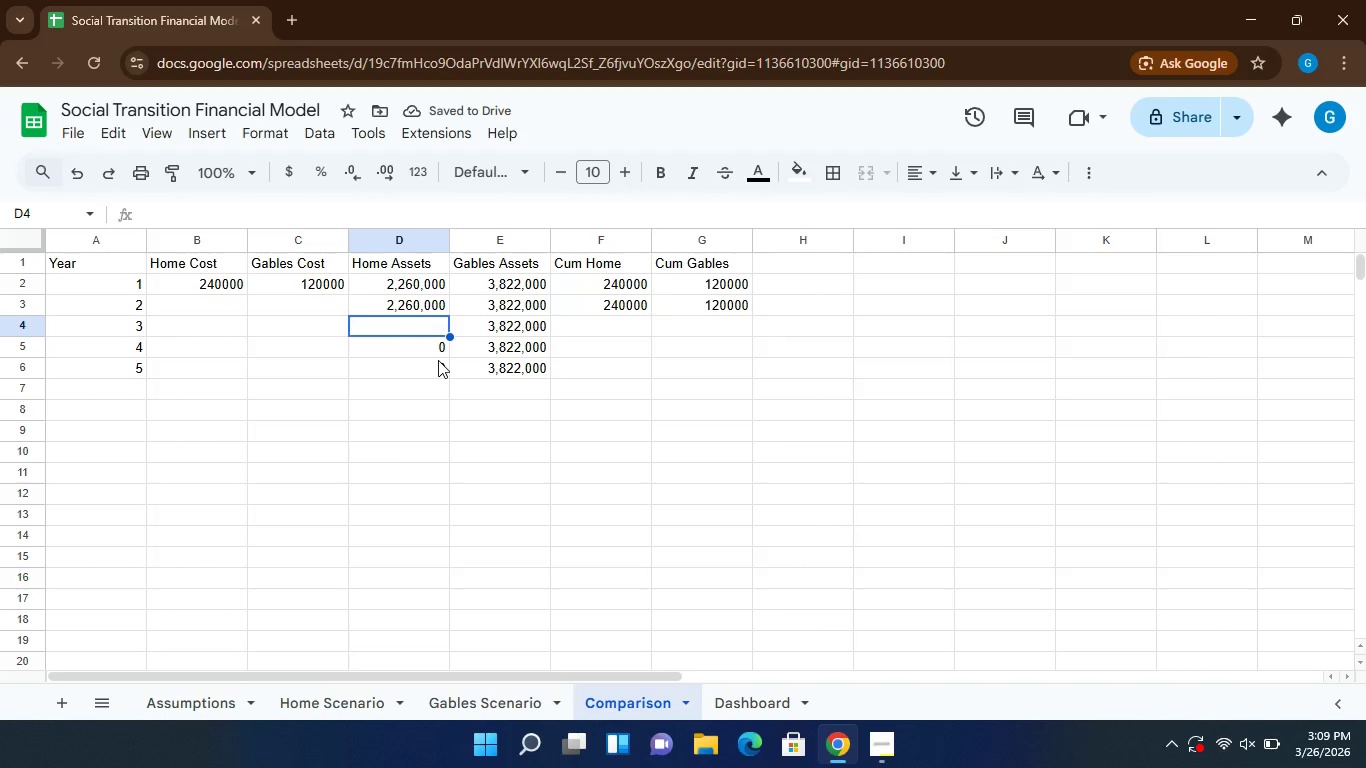 
left_click([428, 340])
 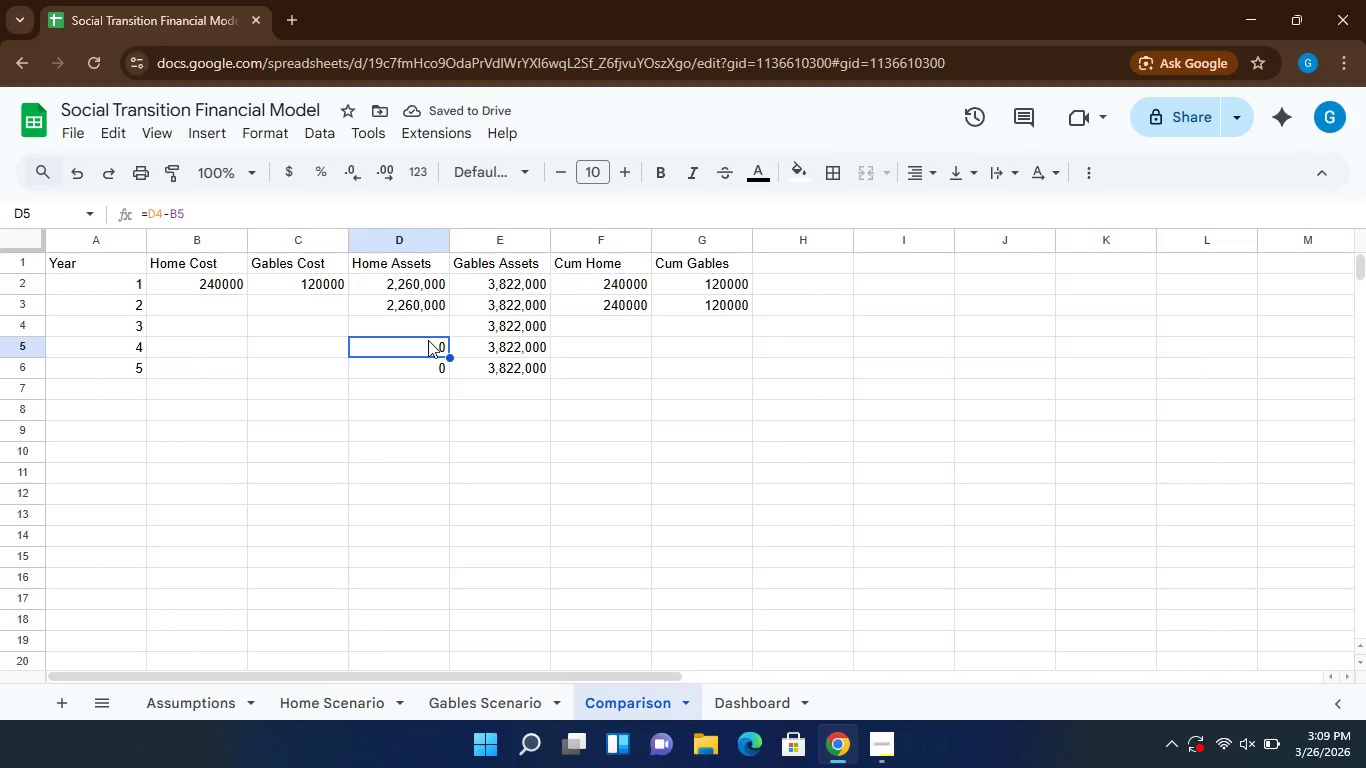 
key(Backspace)
 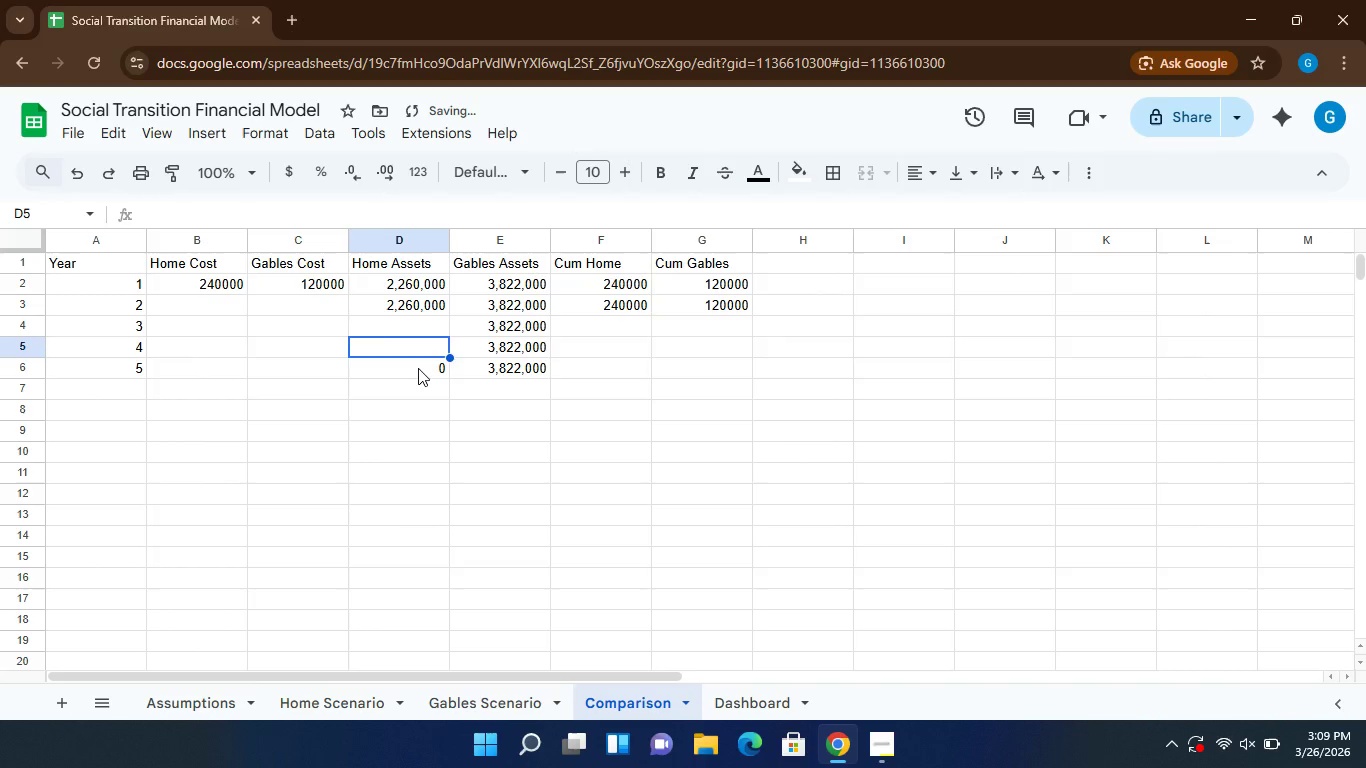 
left_click([418, 368])
 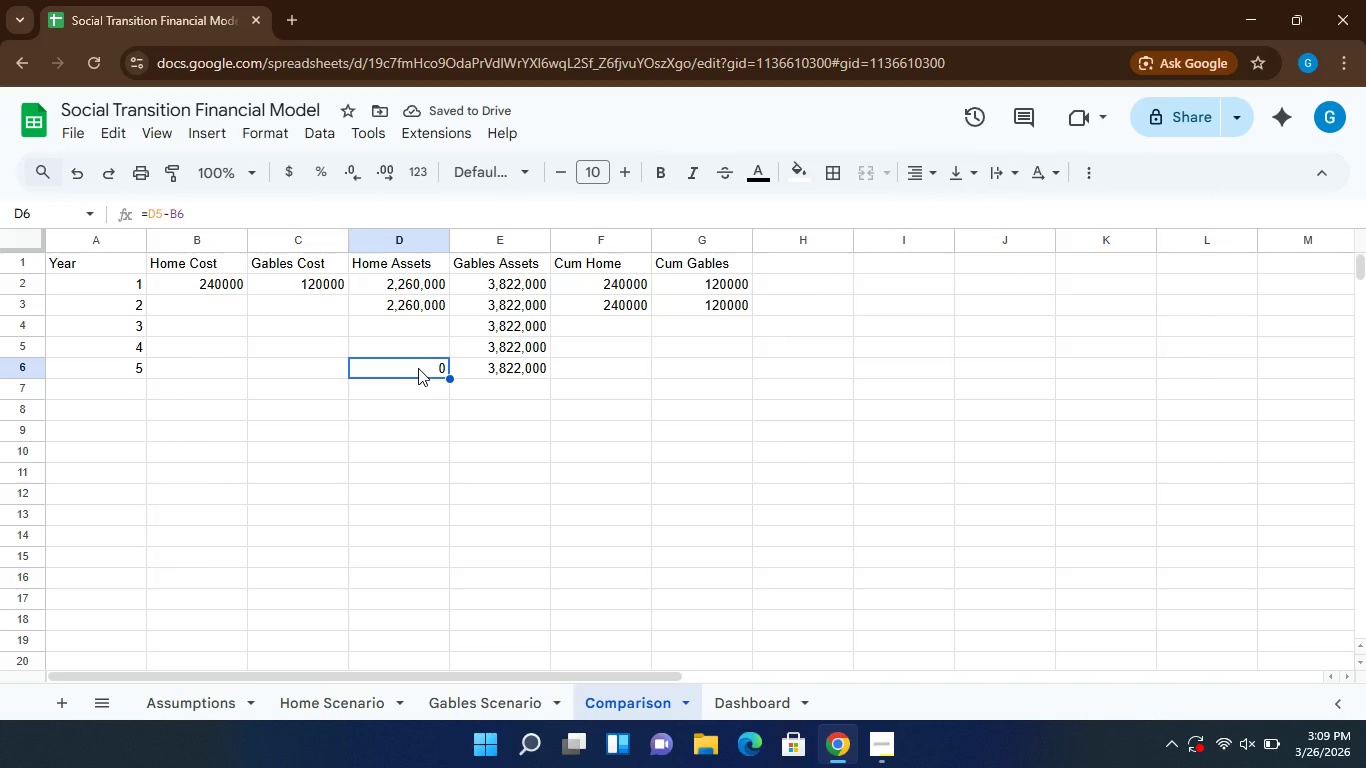 
key(Backspace)
 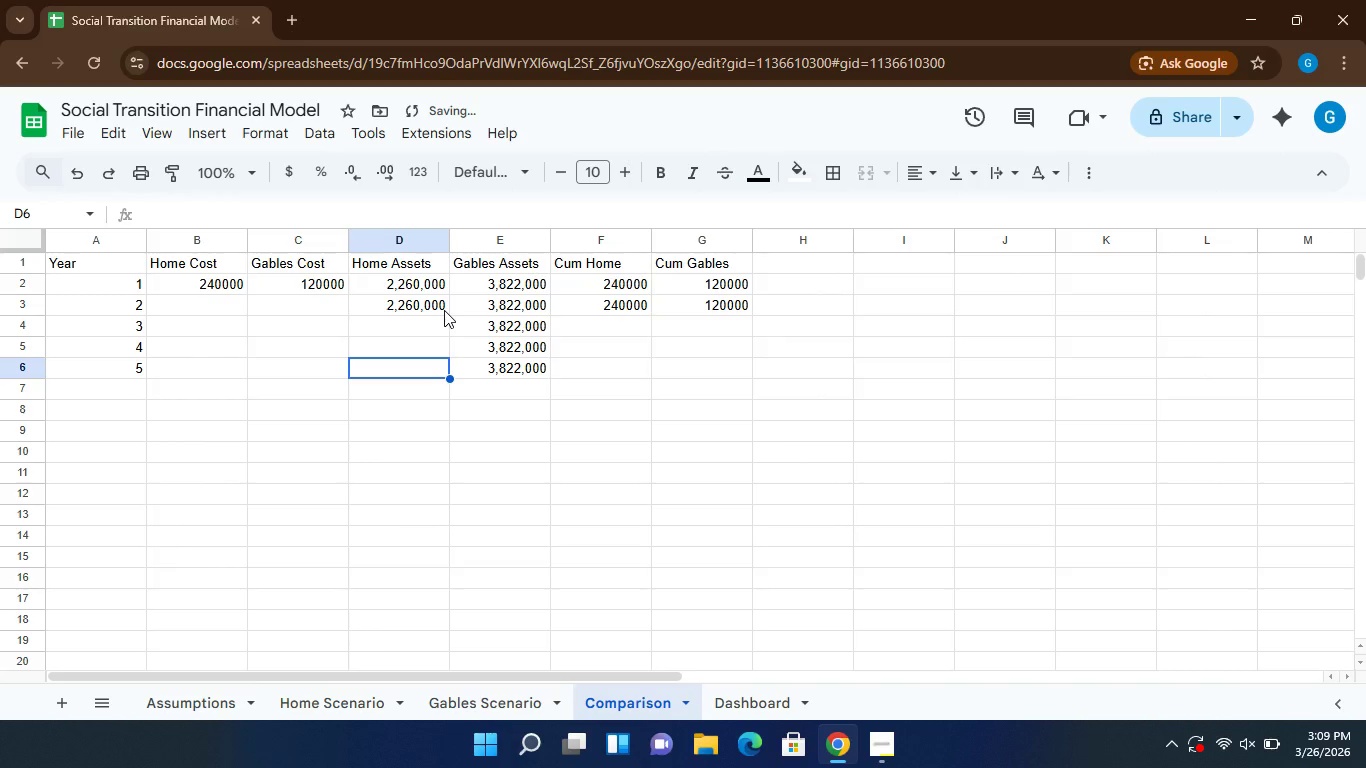 
left_click([444, 310])
 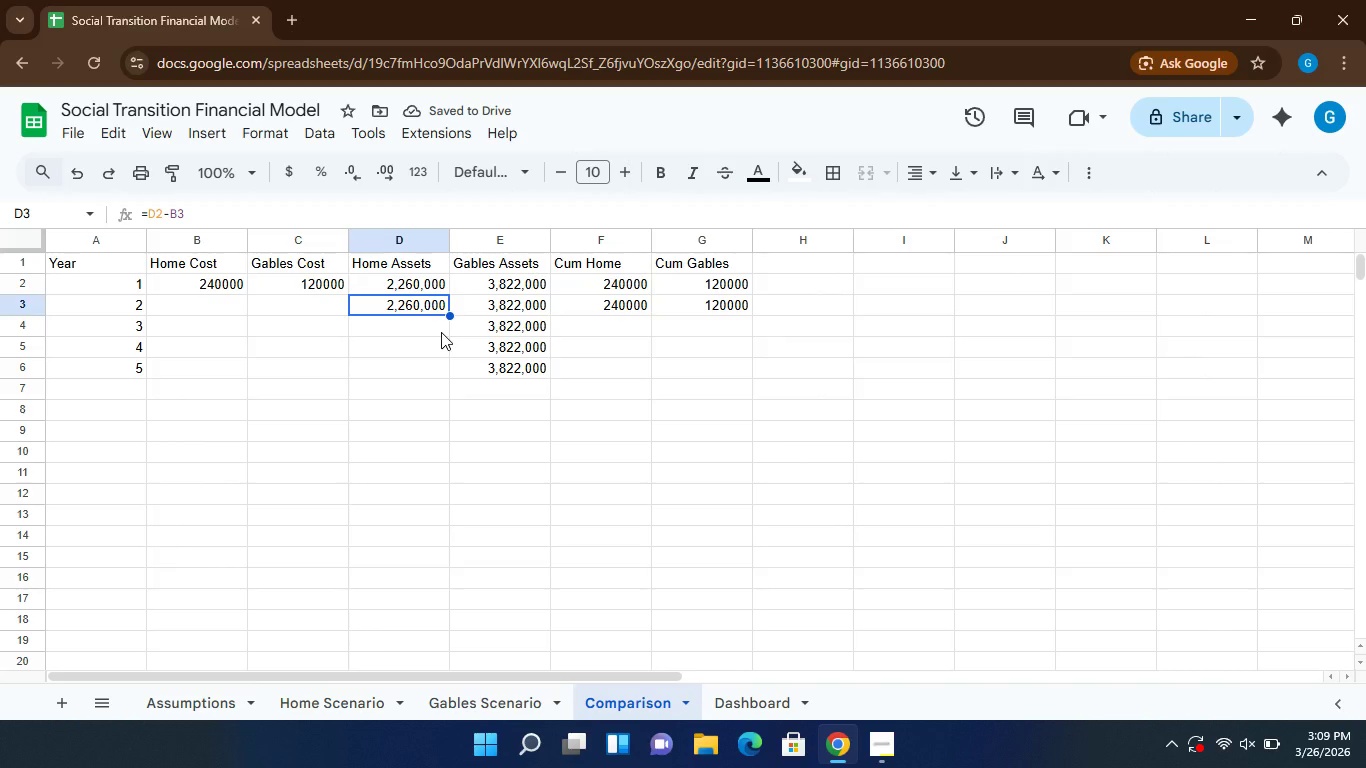 
left_click([441, 332])
 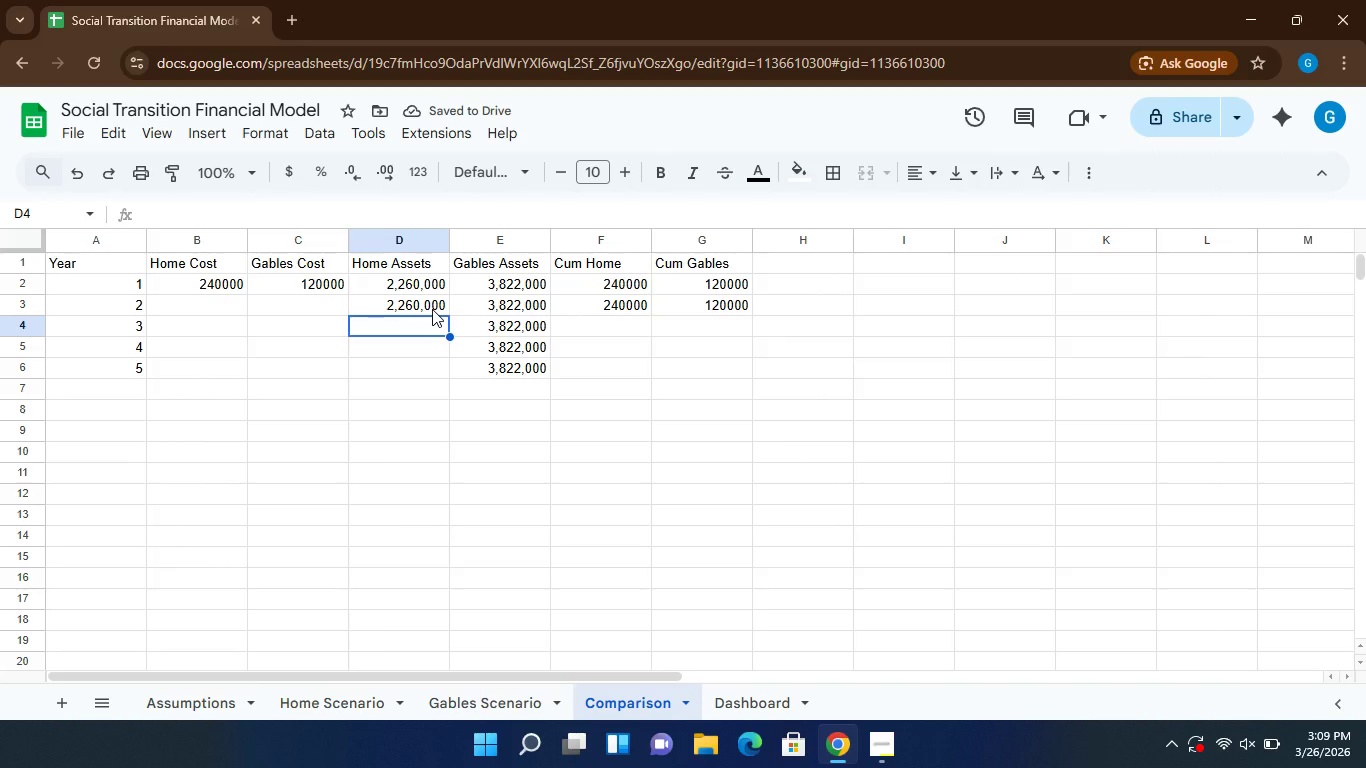 
left_click([432, 309])
 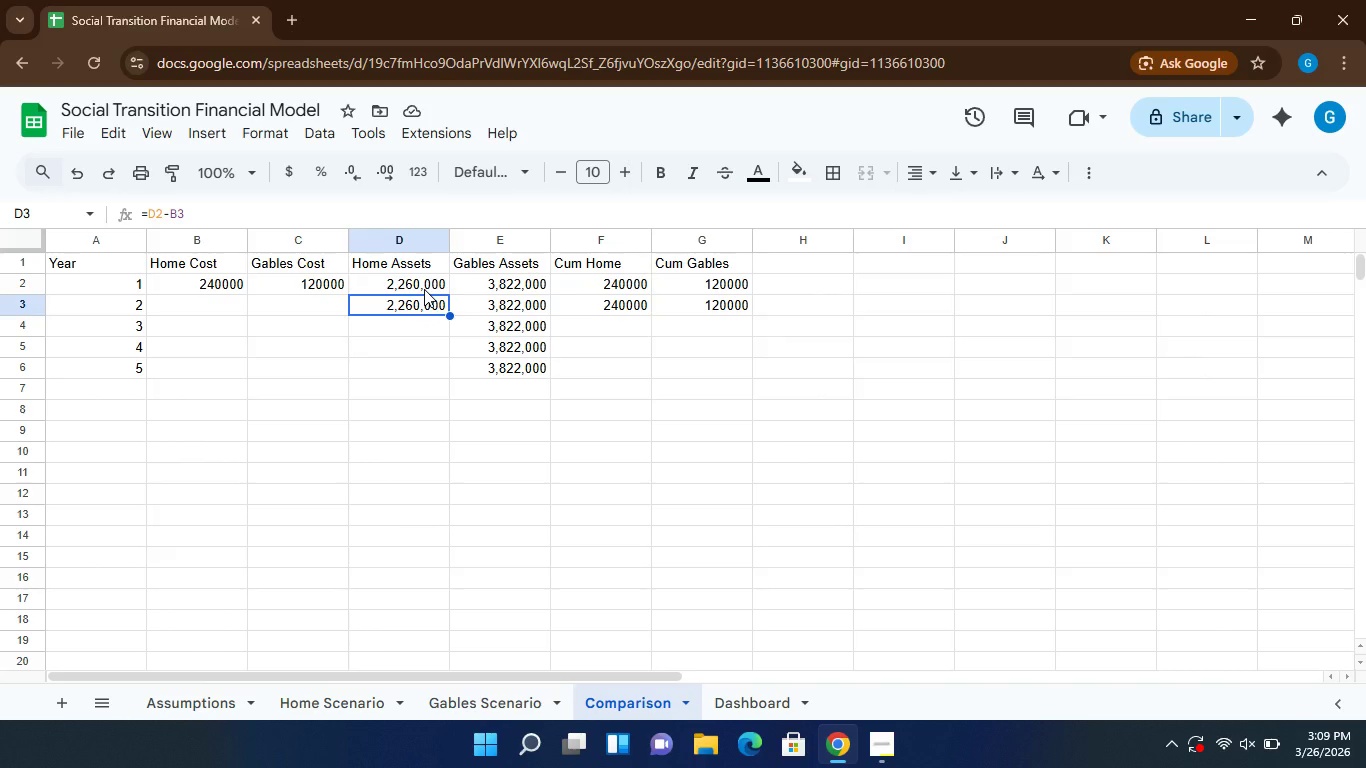 
left_click([424, 289])
 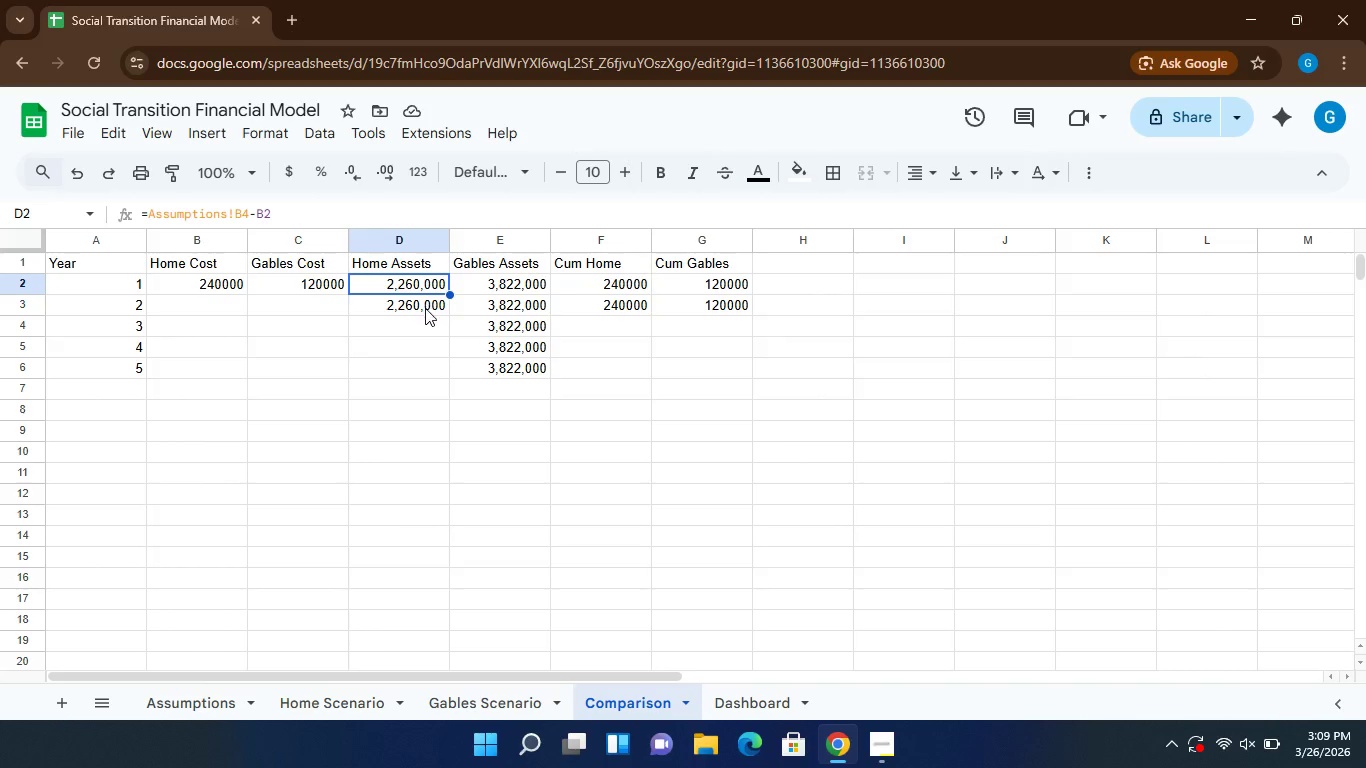 
left_click([426, 310])
 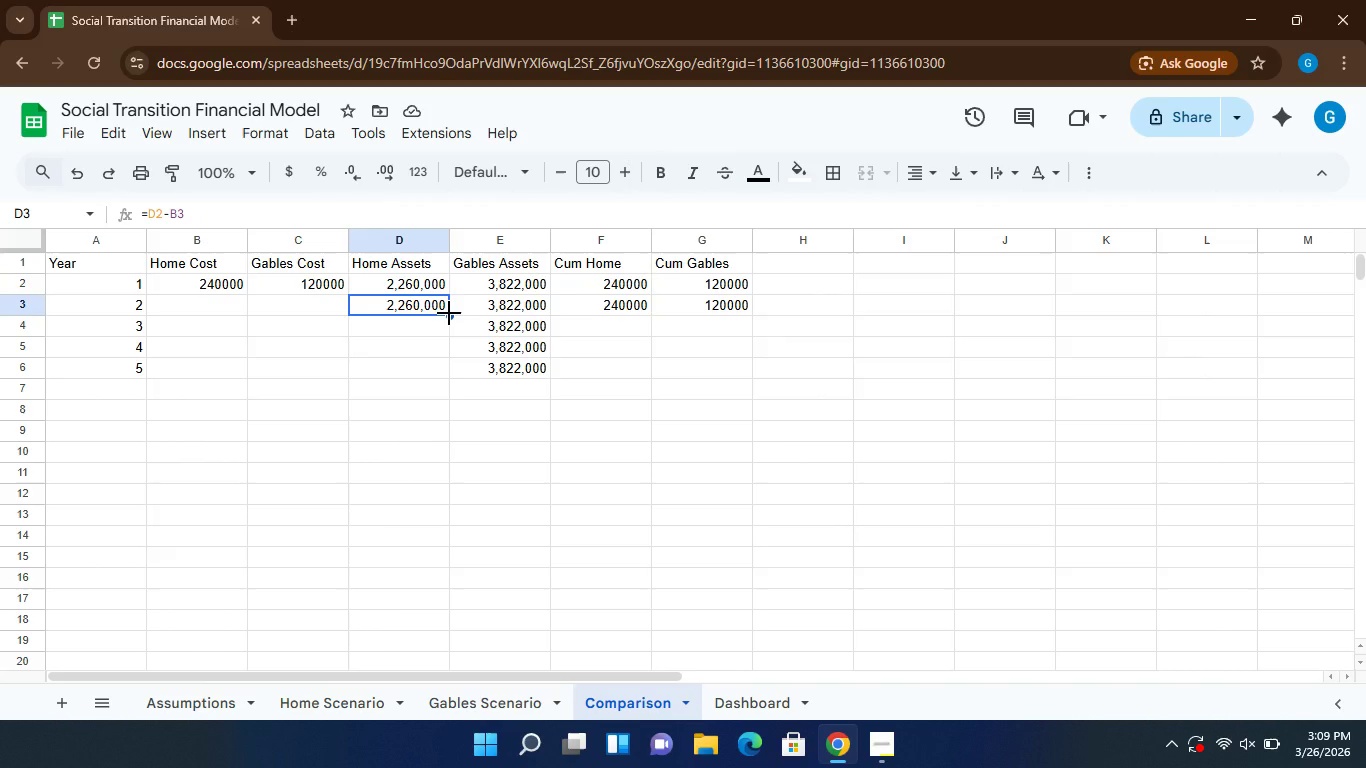 
left_click_drag(start_coordinate=[449, 313], to_coordinate=[449, 372])
 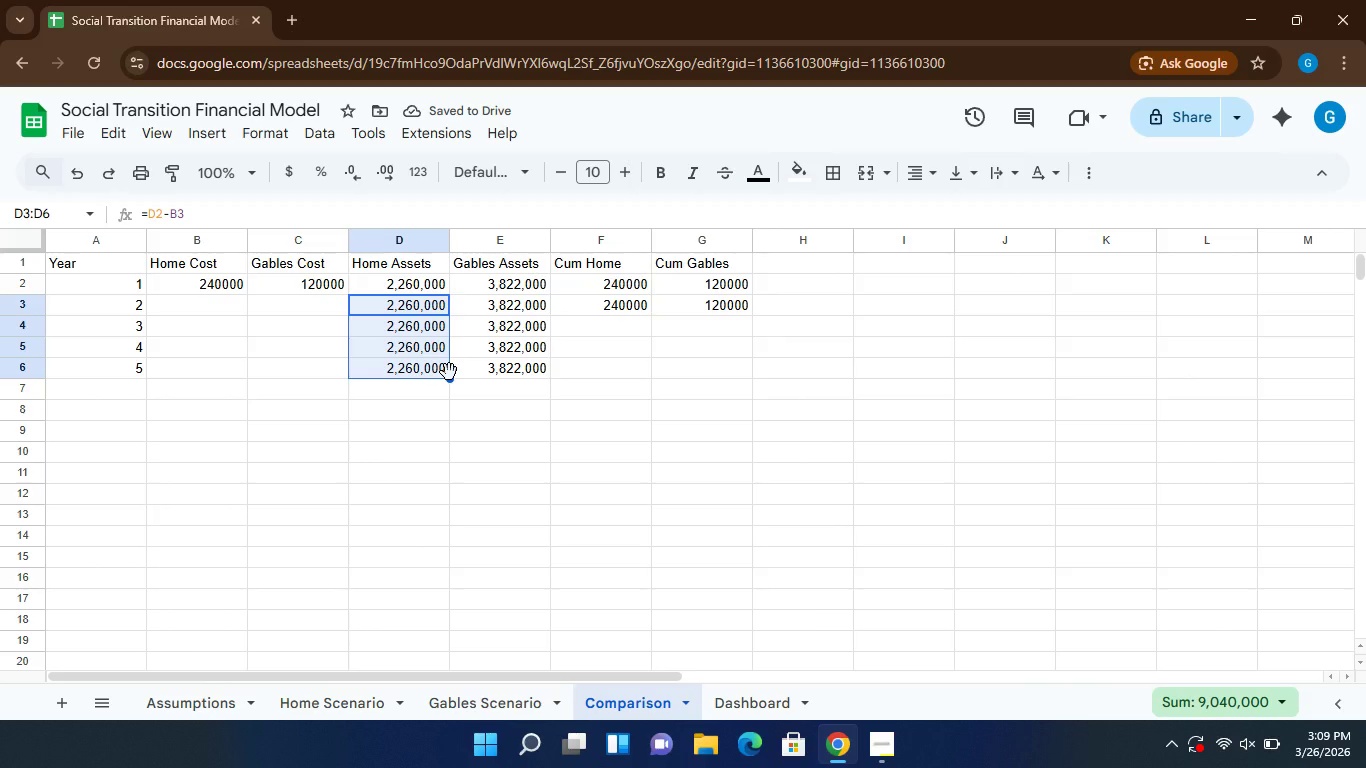 
wait(5.05)
 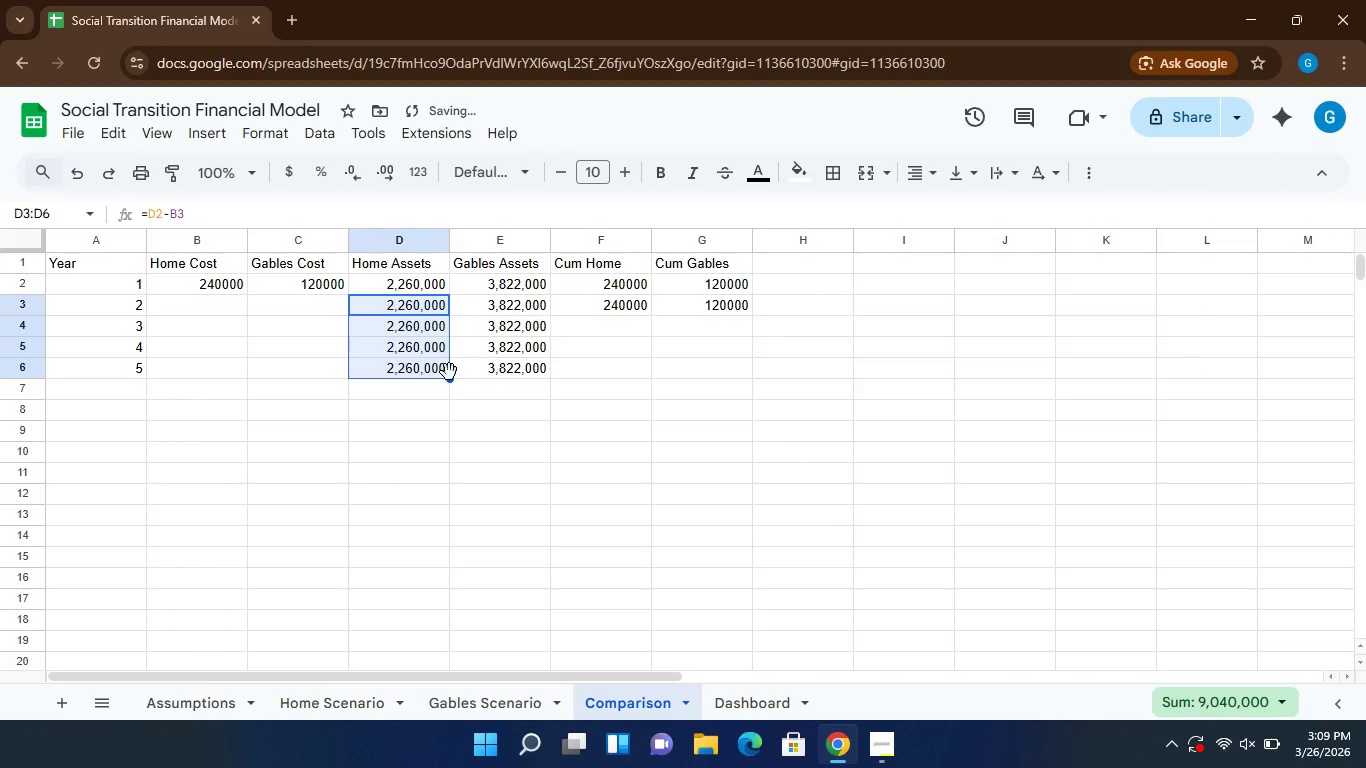 
left_click([434, 346])
 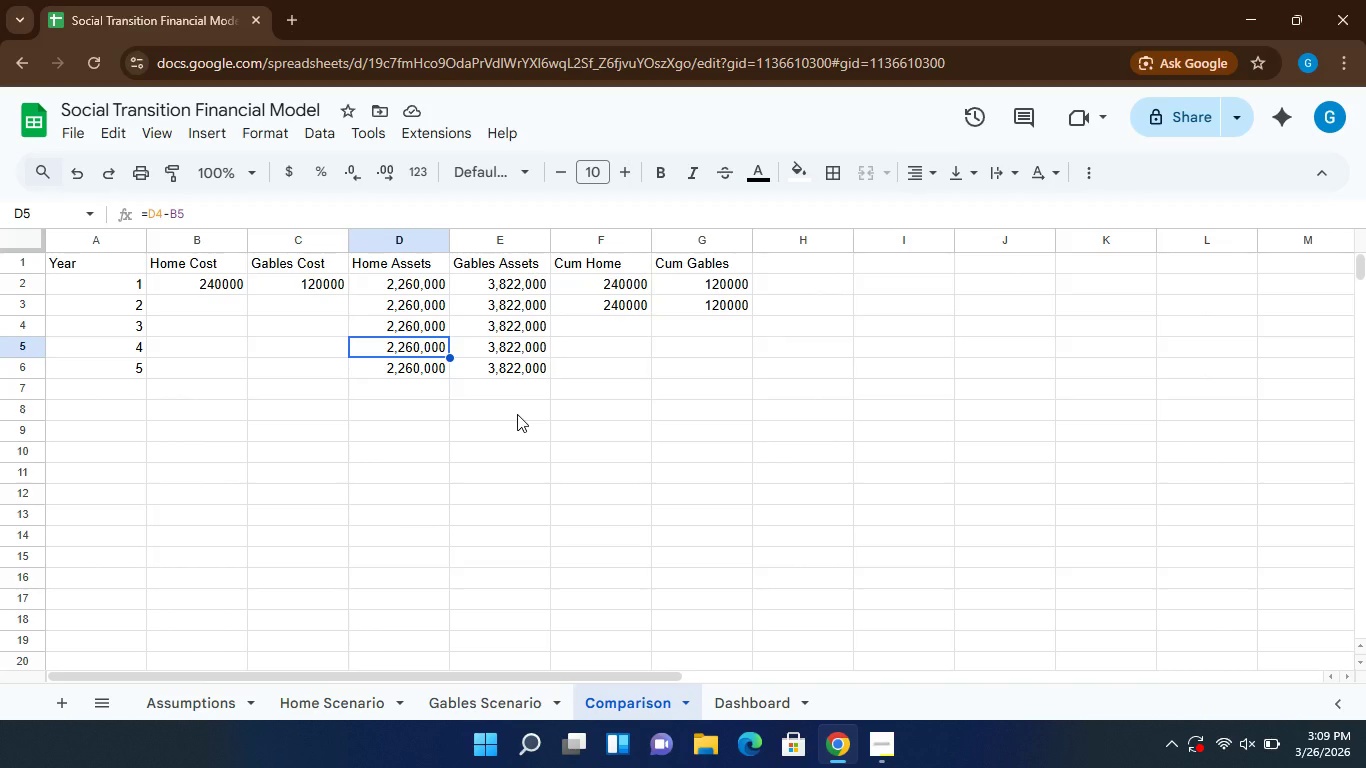 
left_click([517, 414])
 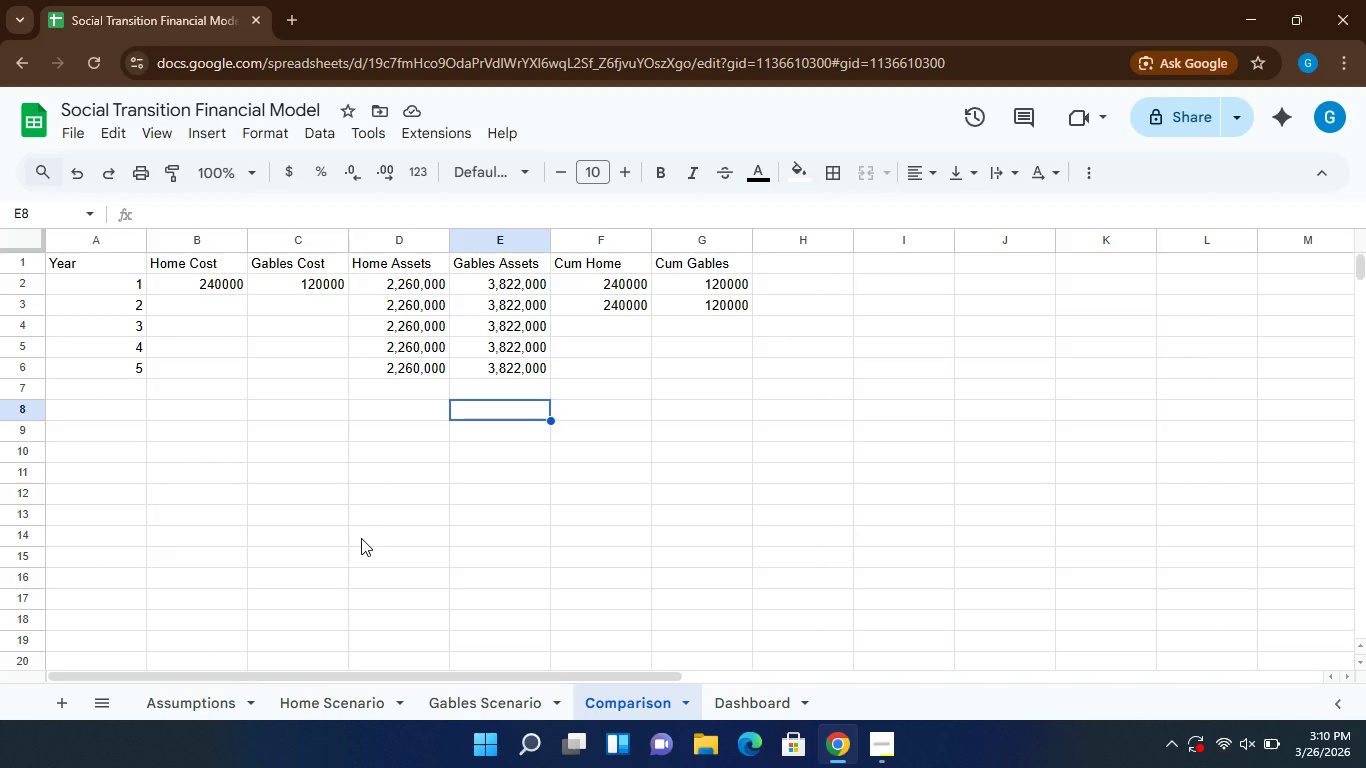 
wait(65.47)
 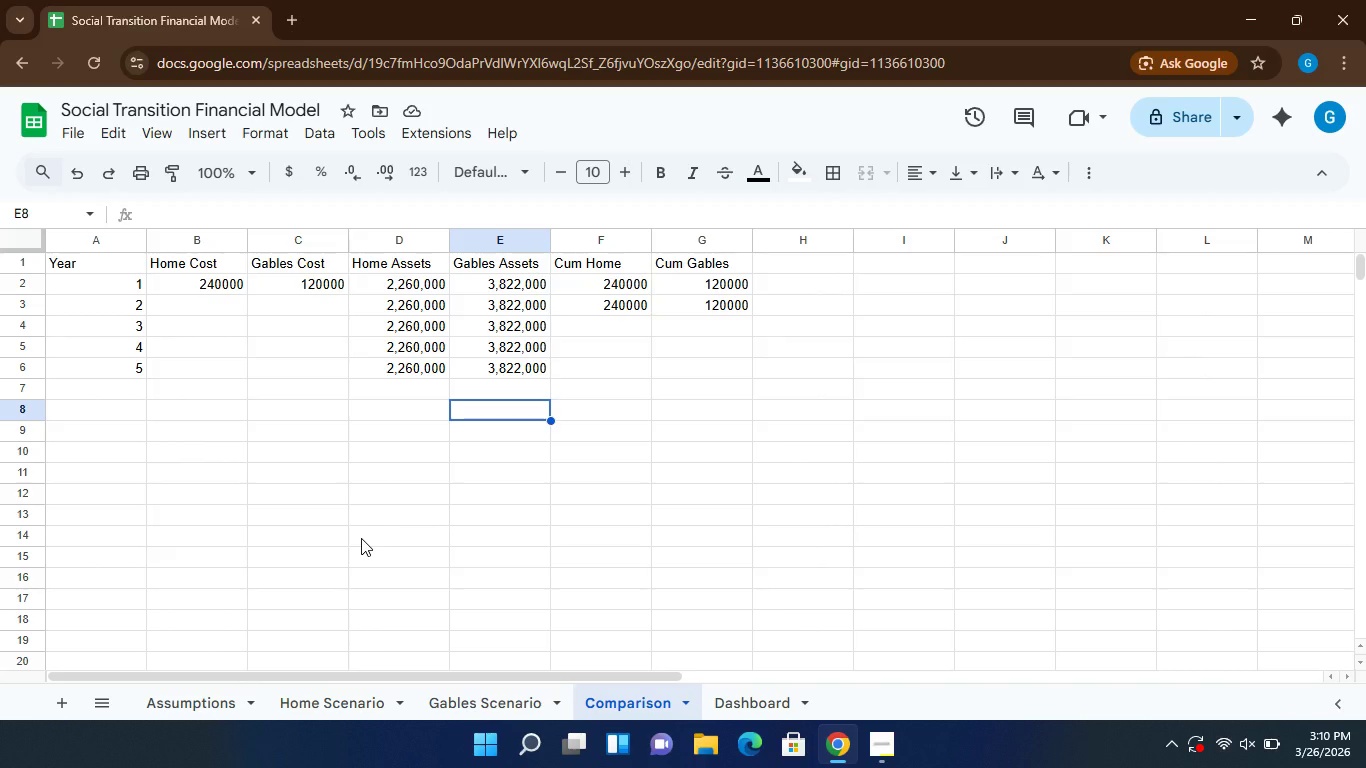 
left_click([691, 312])
 